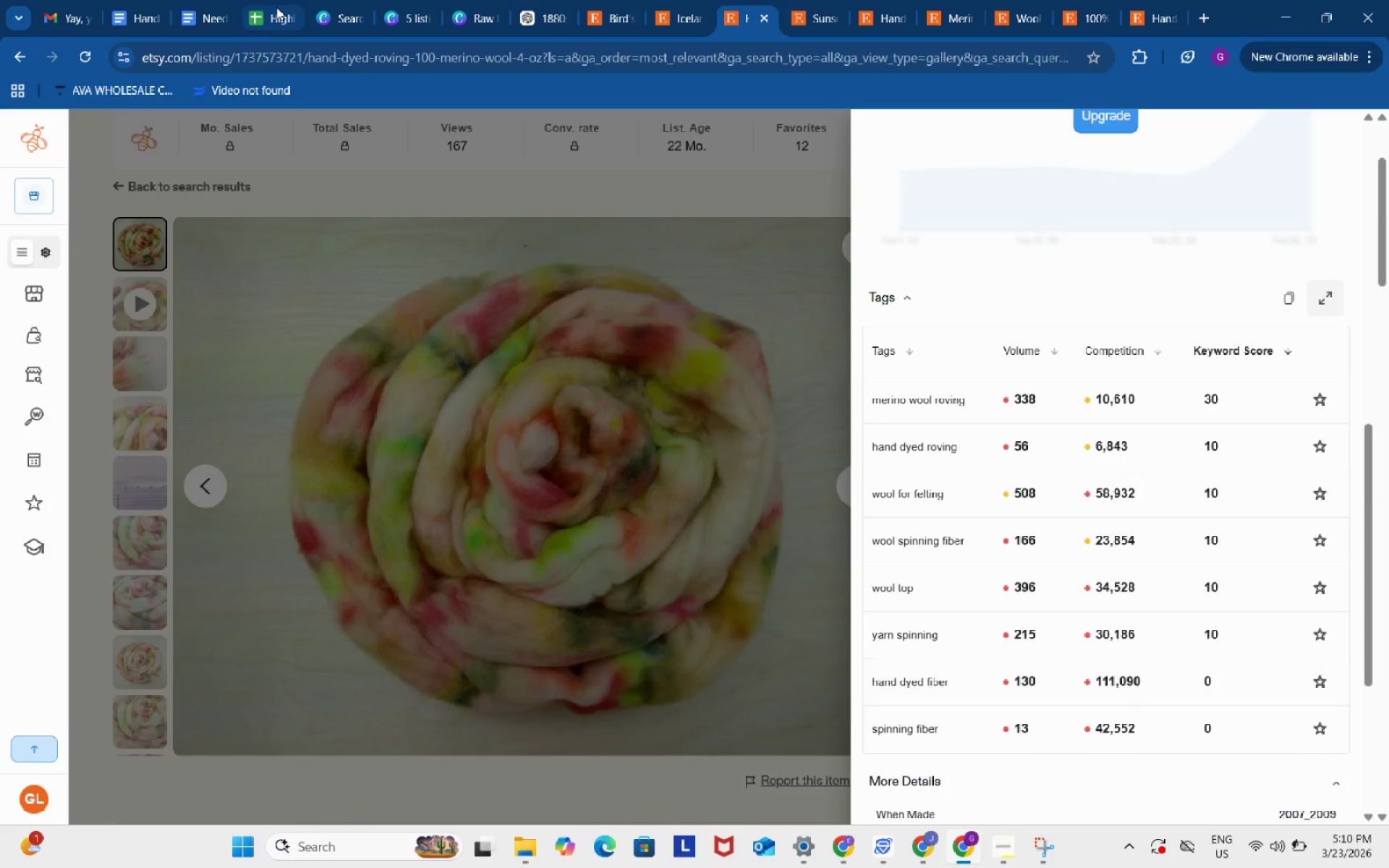 
left_click([276, 7])
 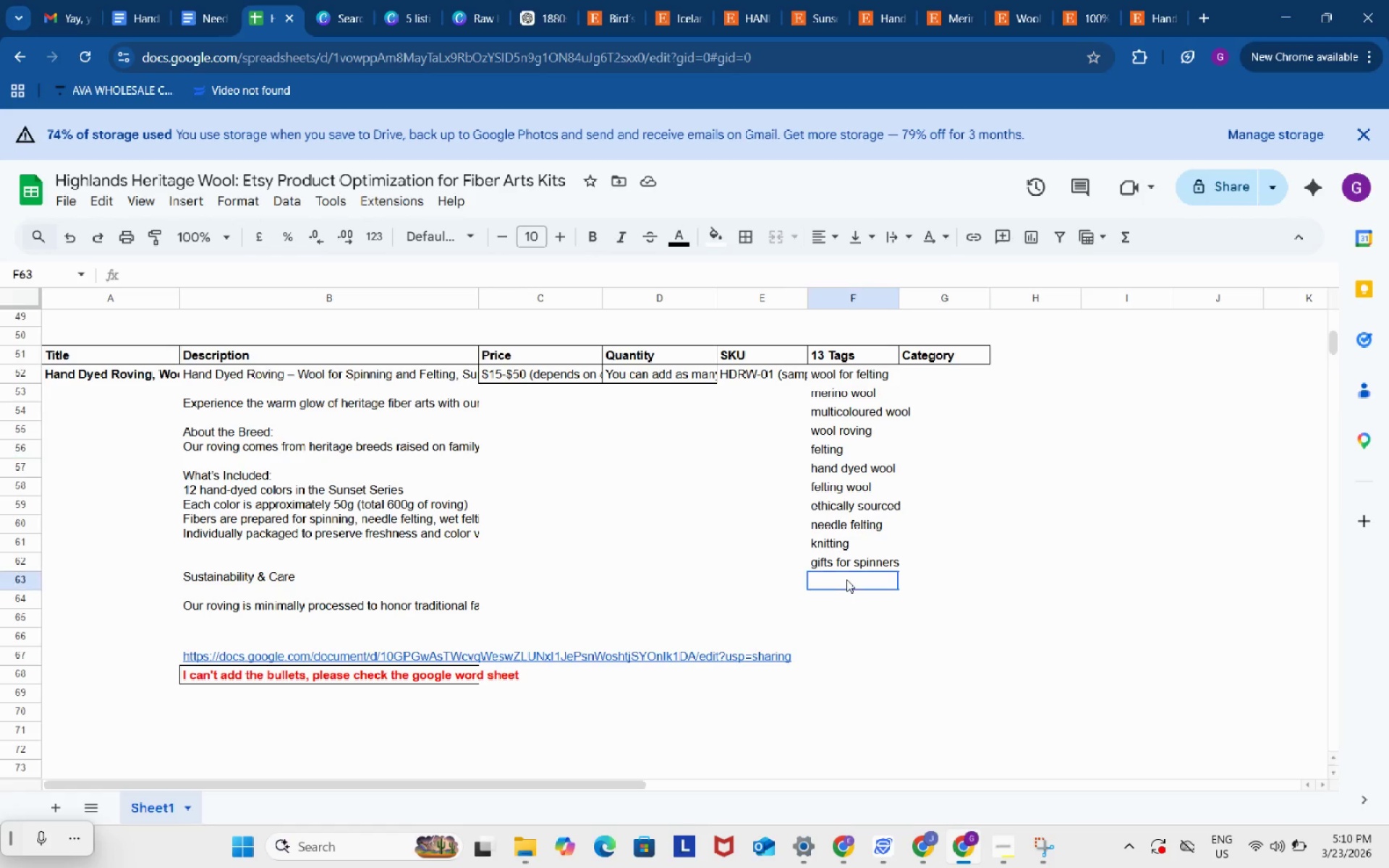 
double_click([846, 579])
 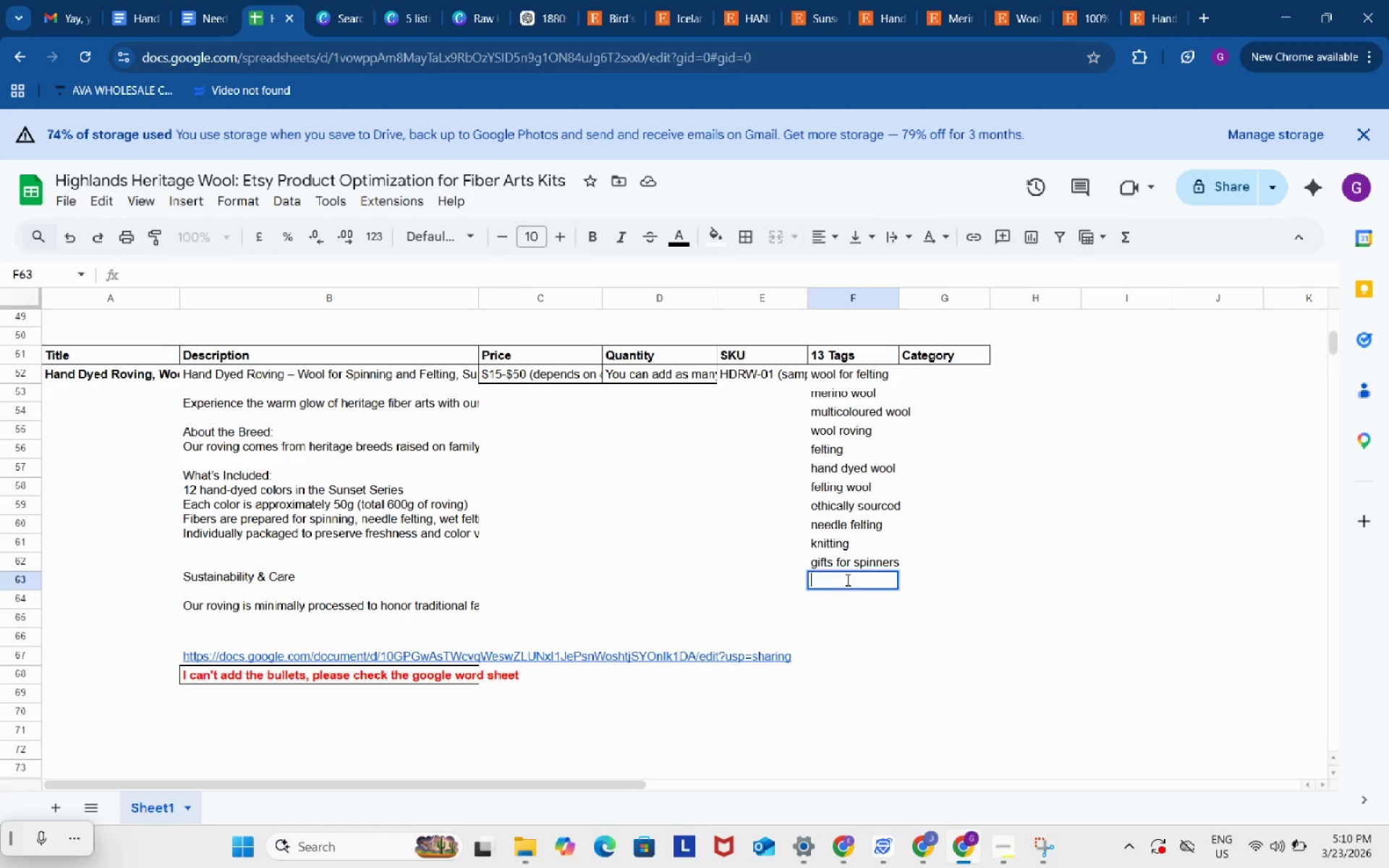 
key(Control+V)
 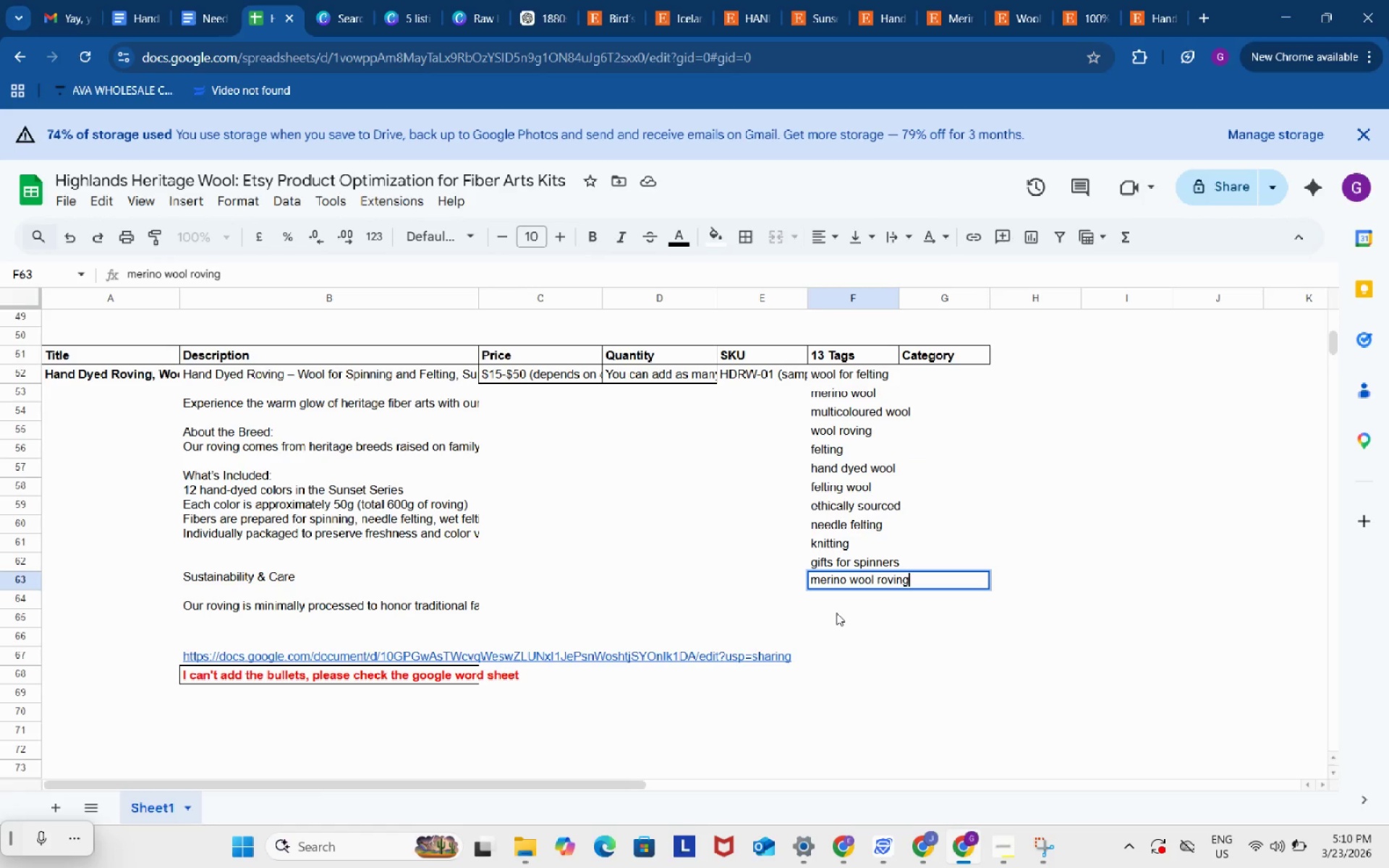 
left_click([836, 613])
 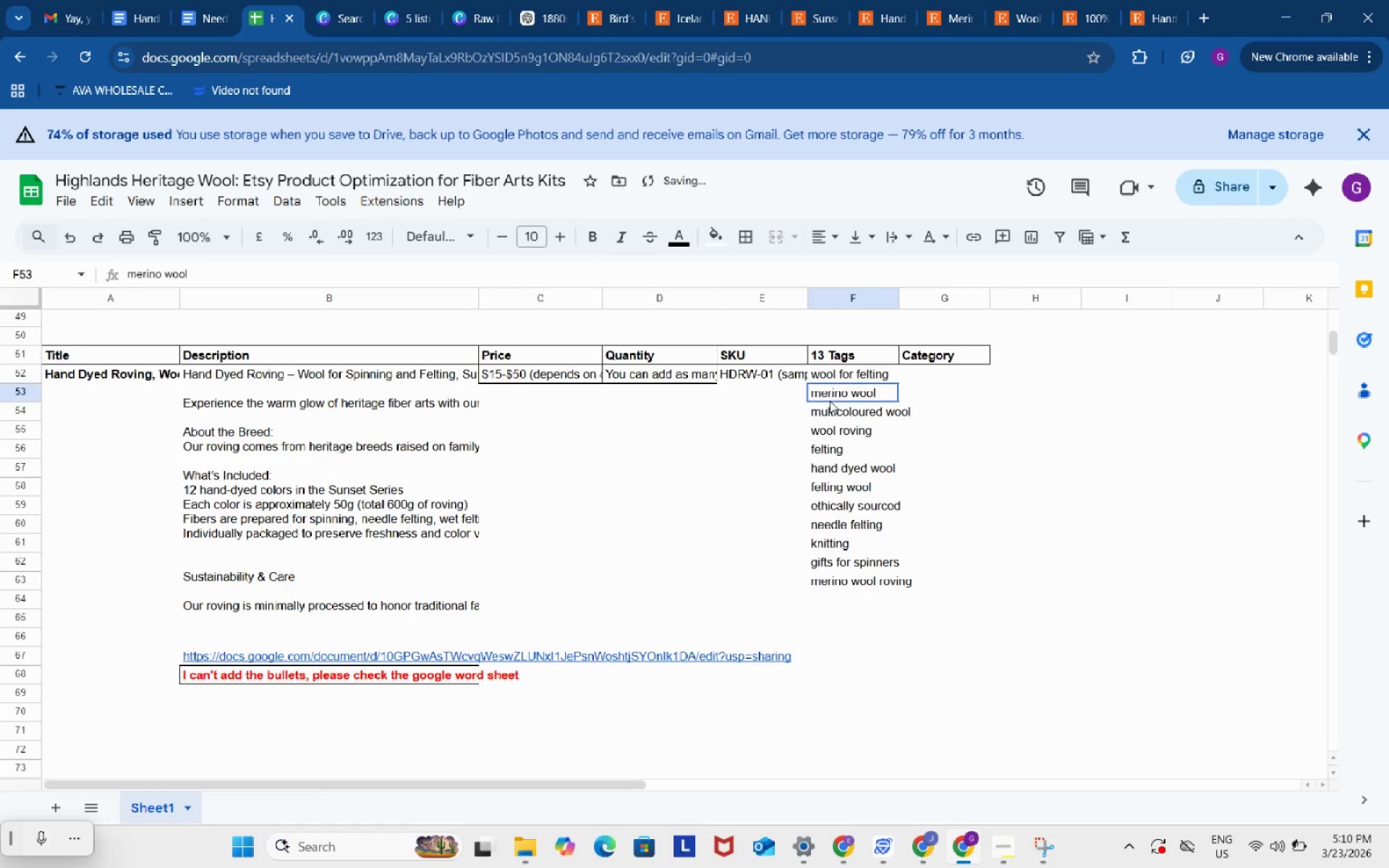 
left_click([830, 401])
 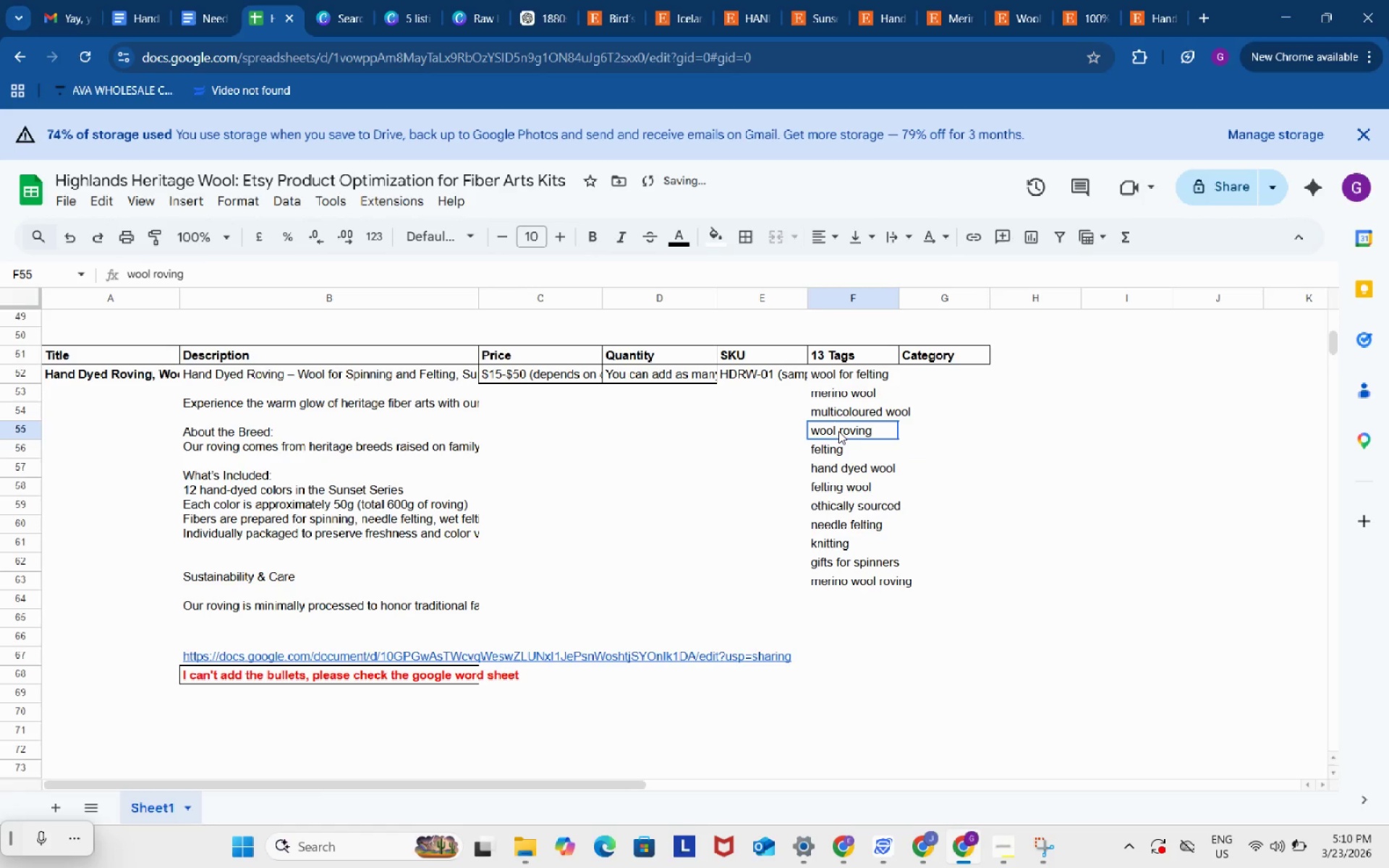 
left_click([838, 431])
 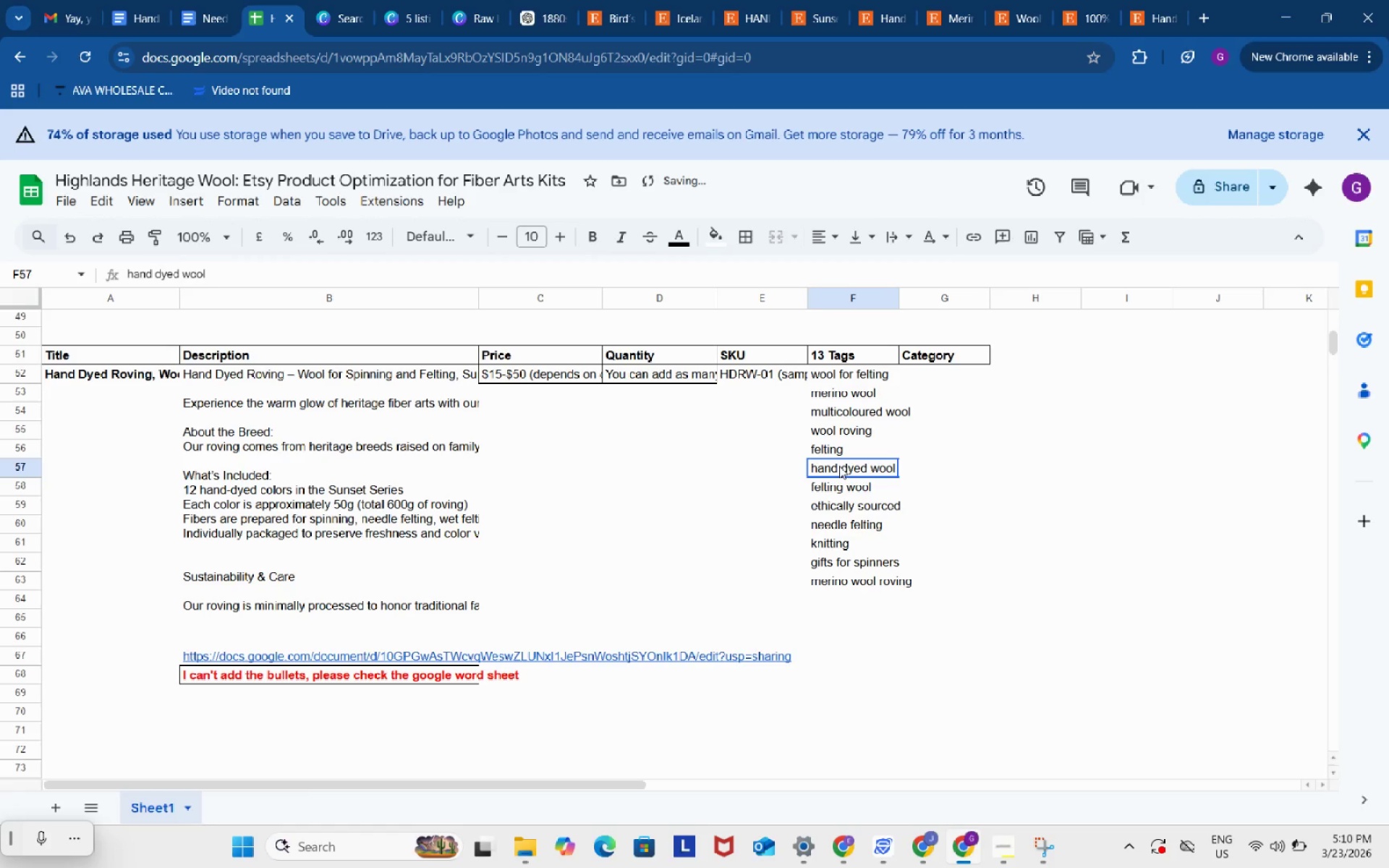 
left_click([839, 466])
 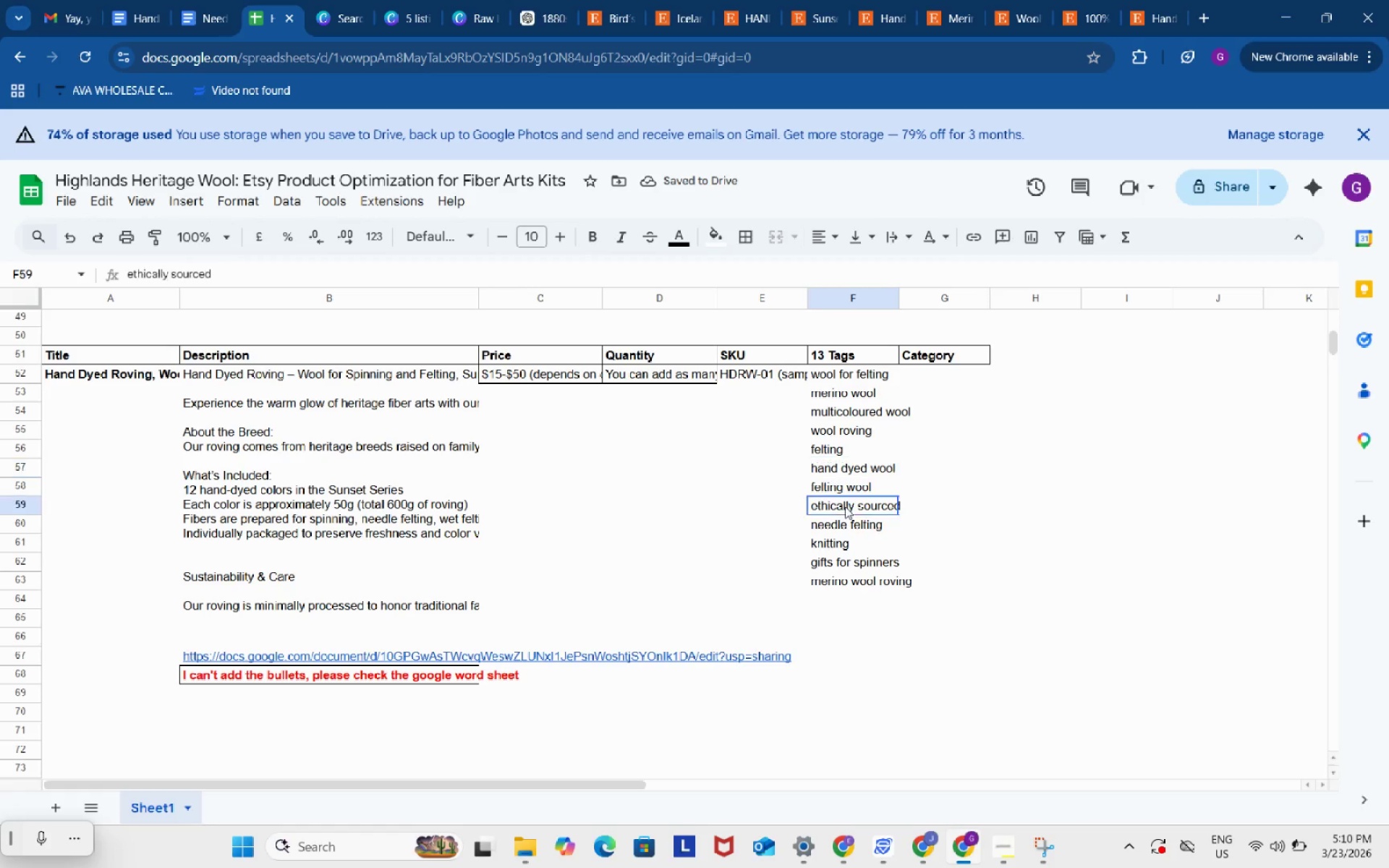 
left_click([845, 506])
 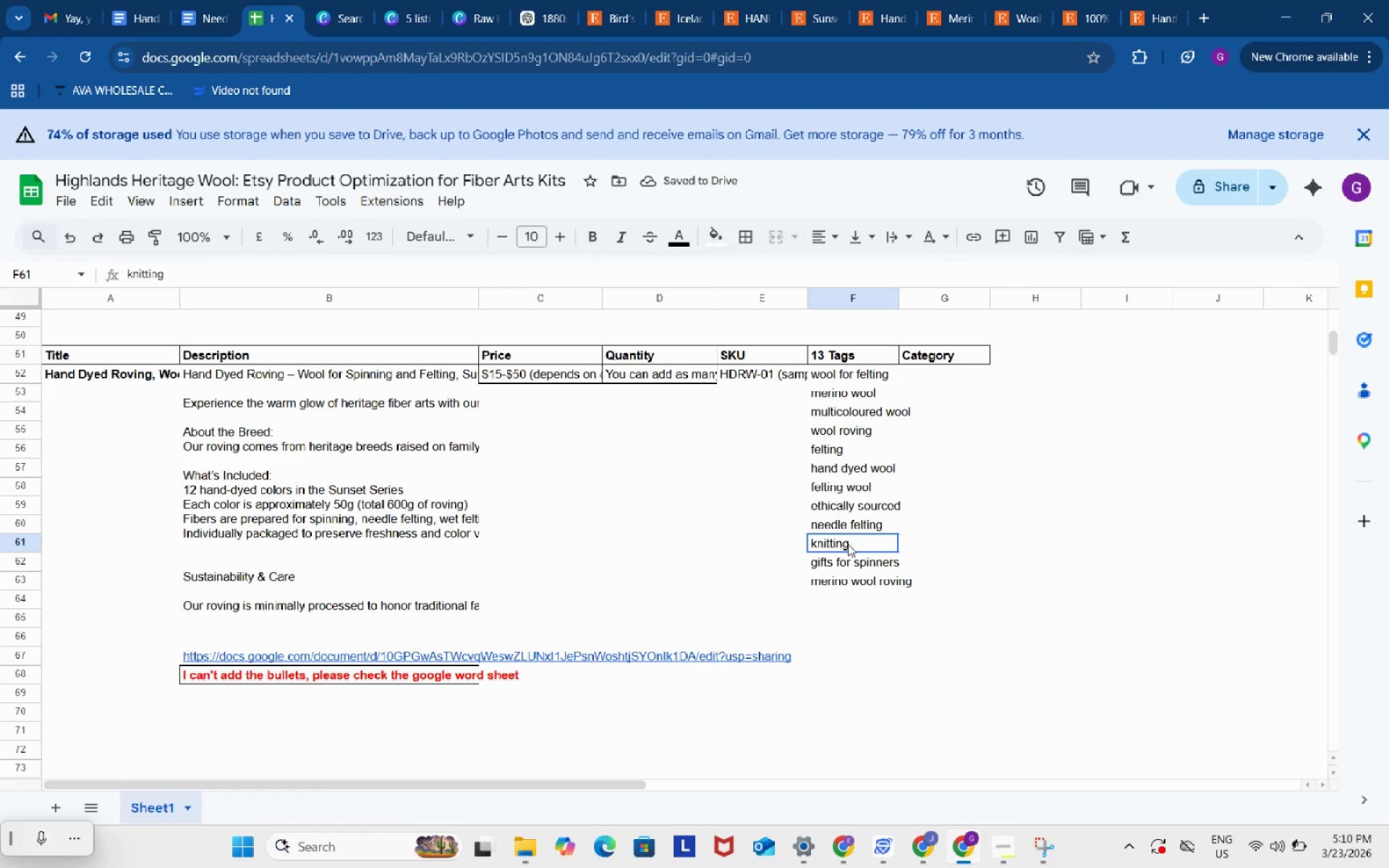 
left_click([848, 544])
 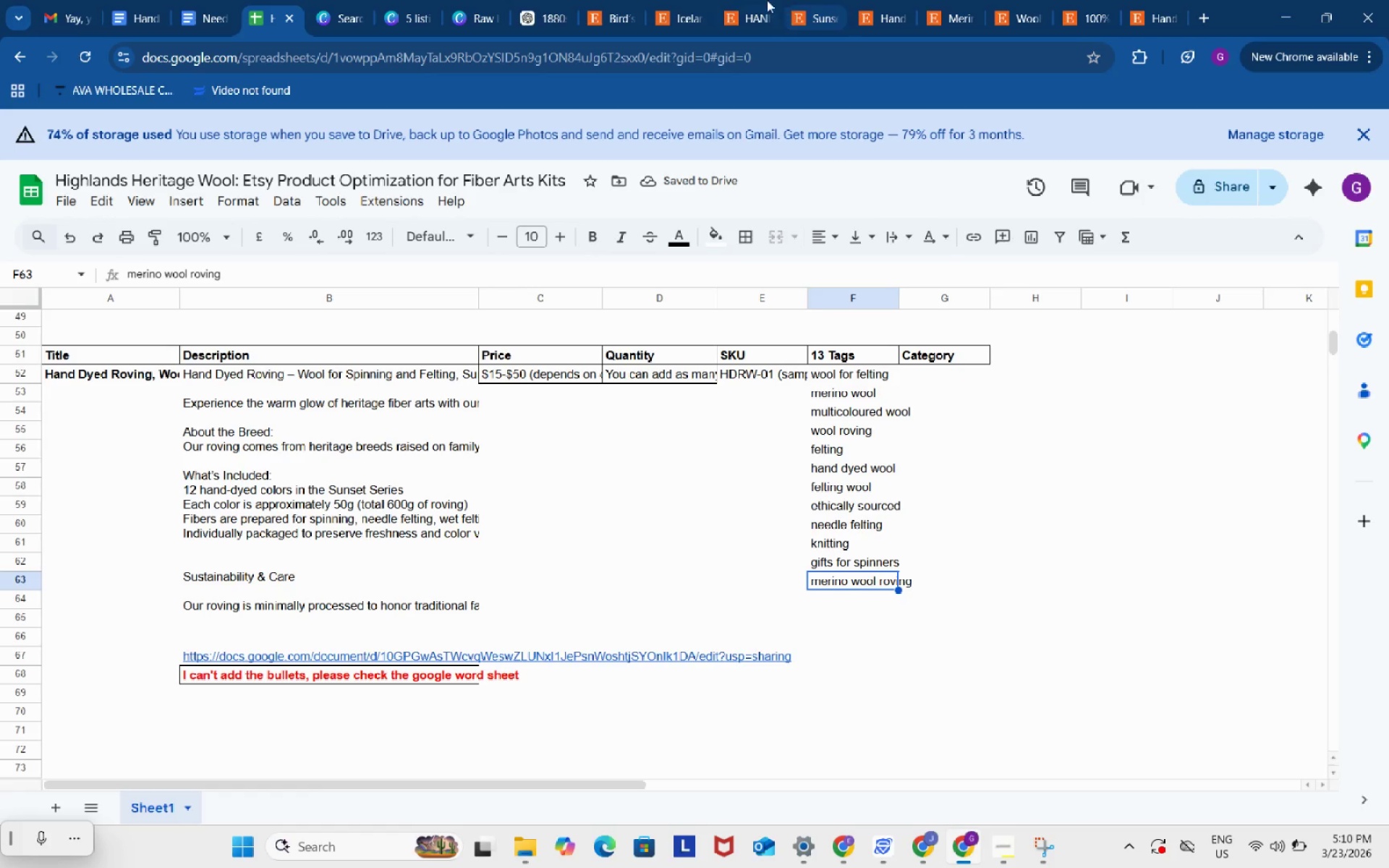 
left_click([757, 0])
 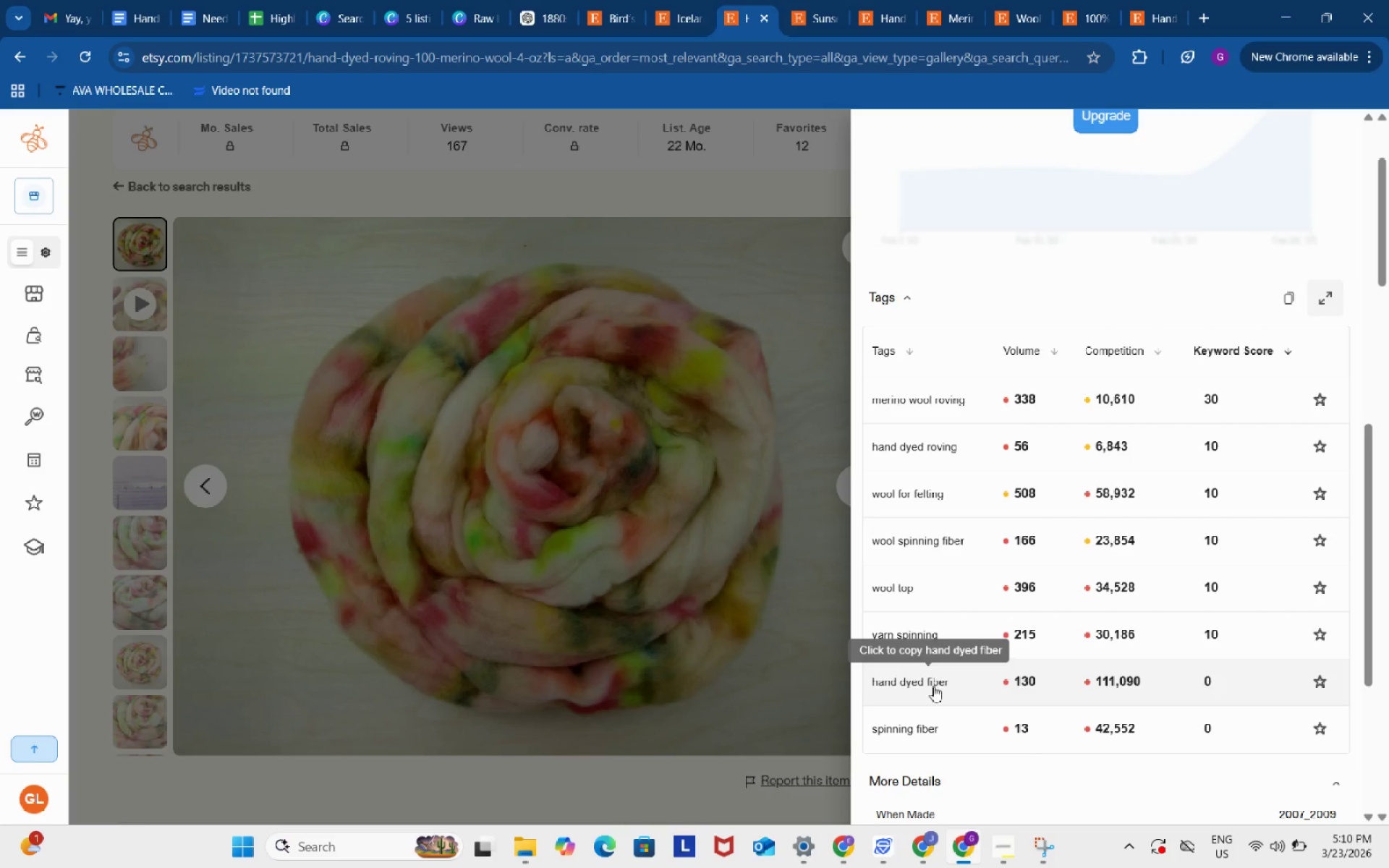 
left_click([933, 686])
 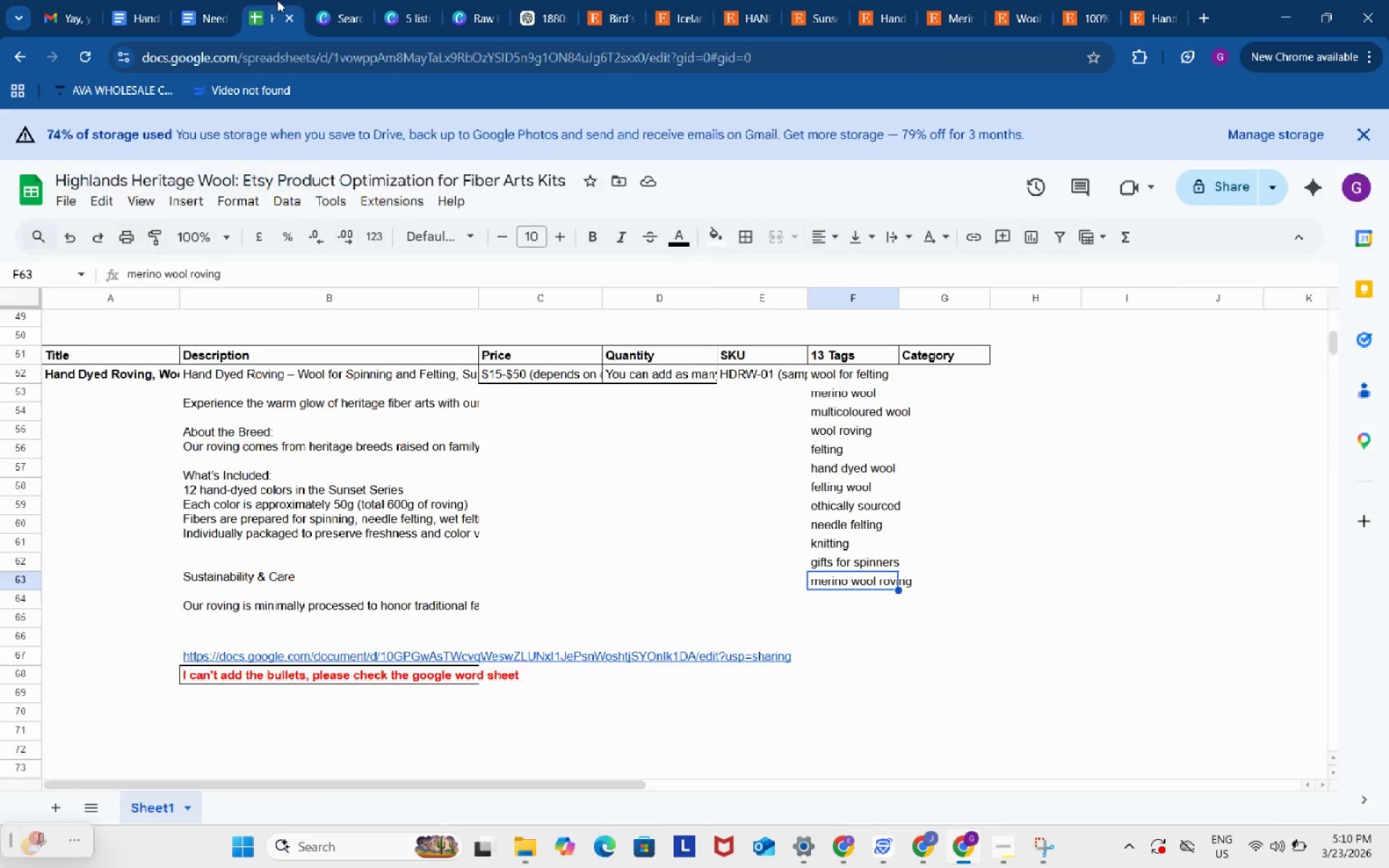 
left_click([277, 0])
 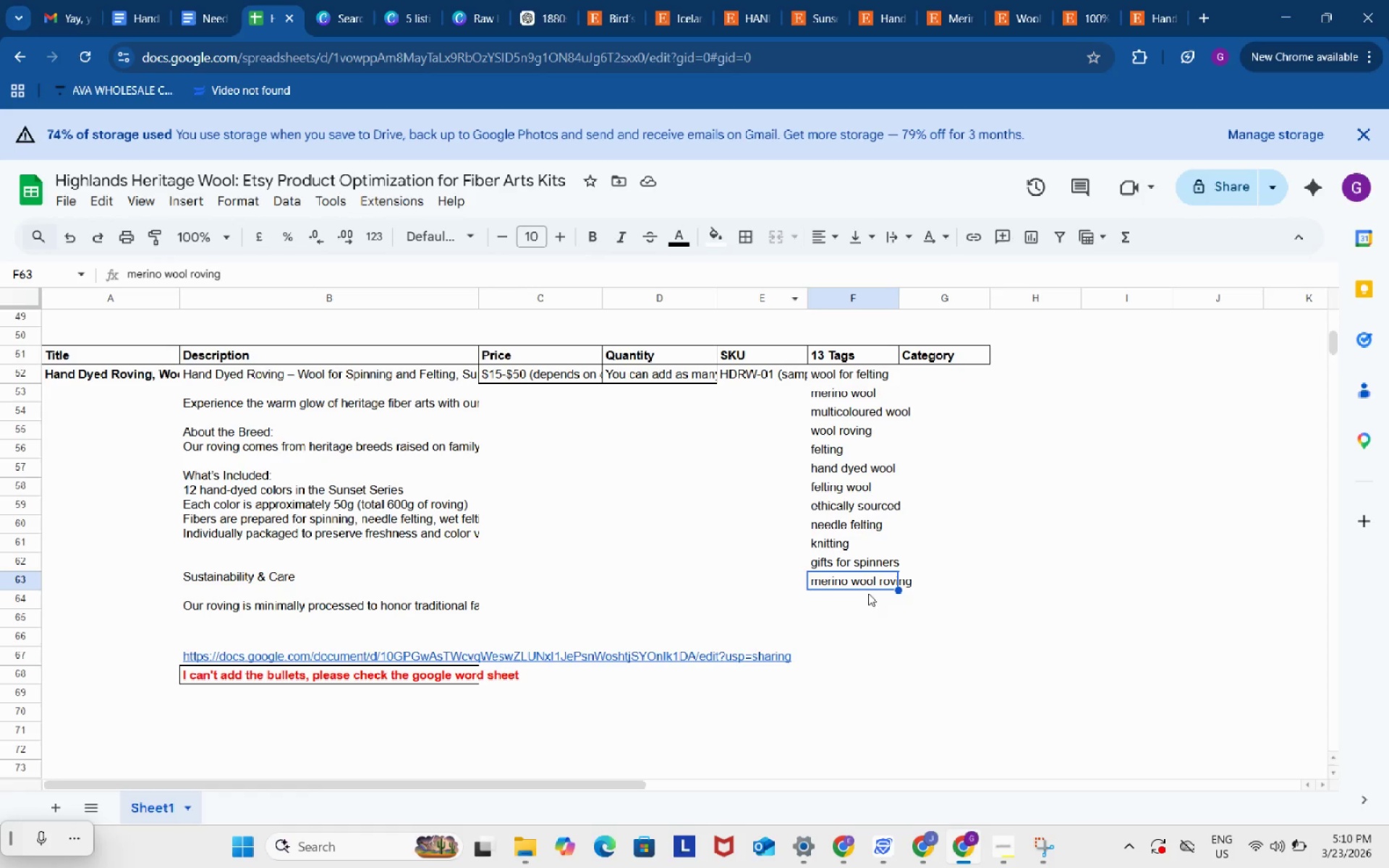 
double_click([868, 595])
 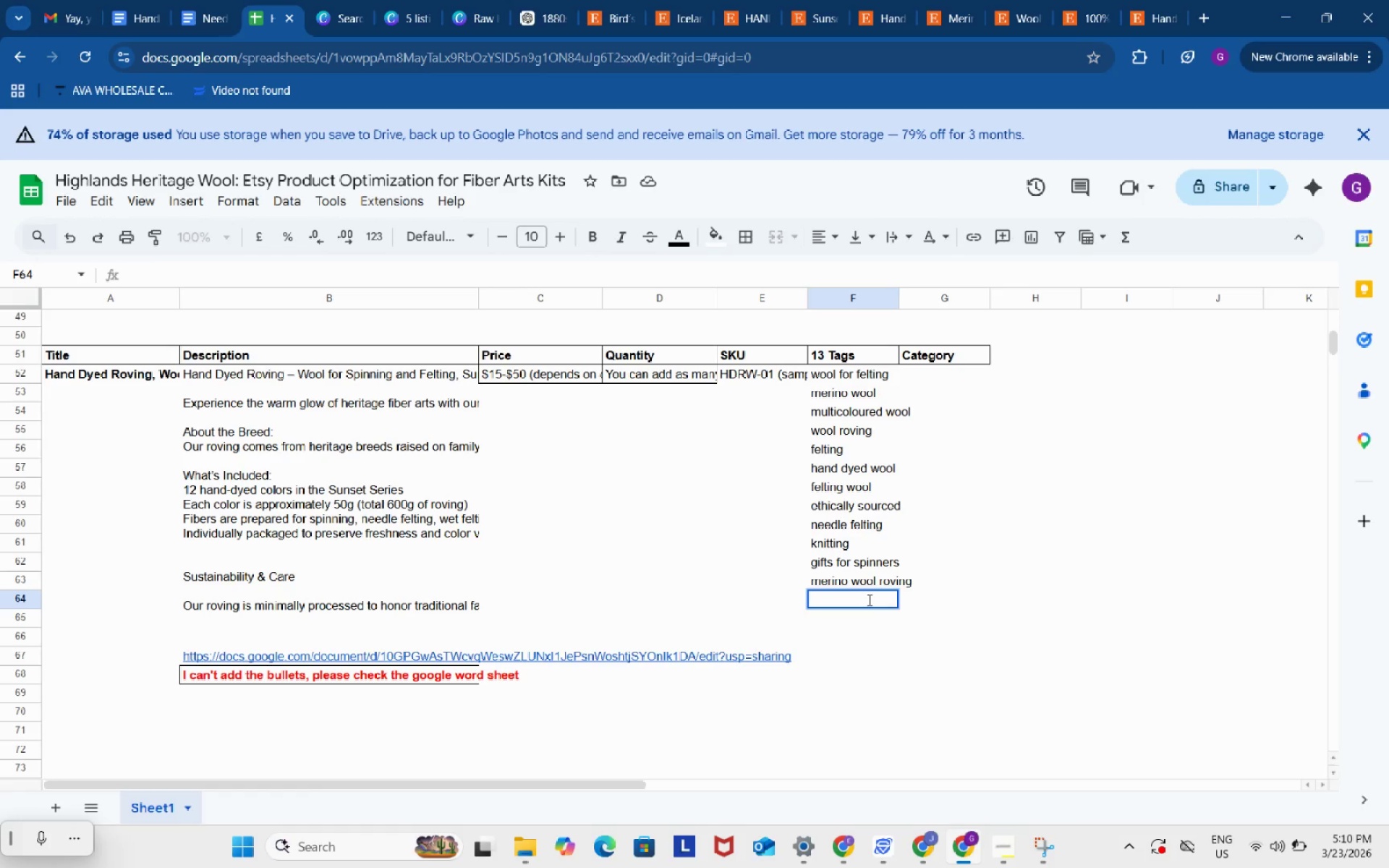 
key(Control+ControlLeft)
 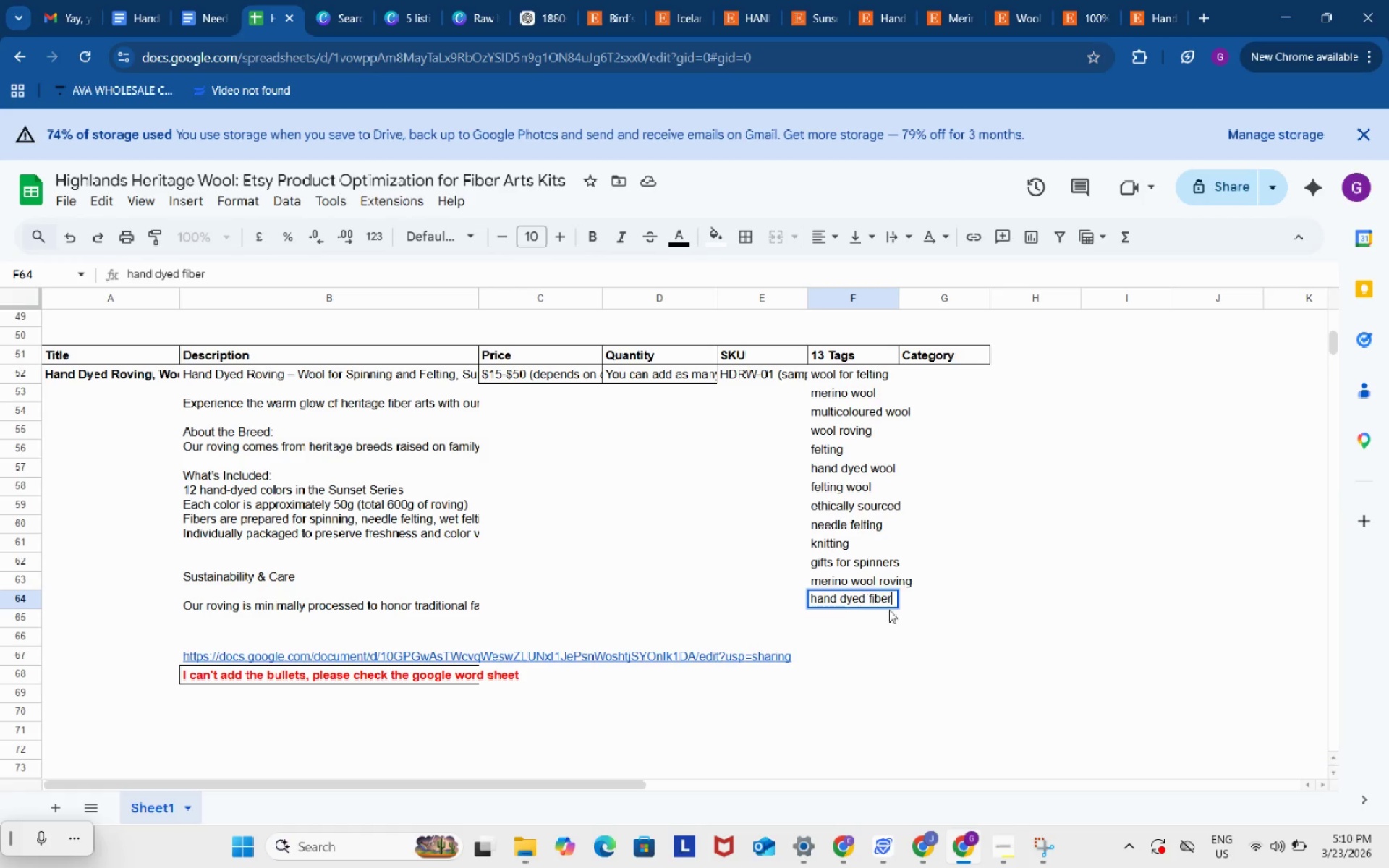 
key(Control+V)
 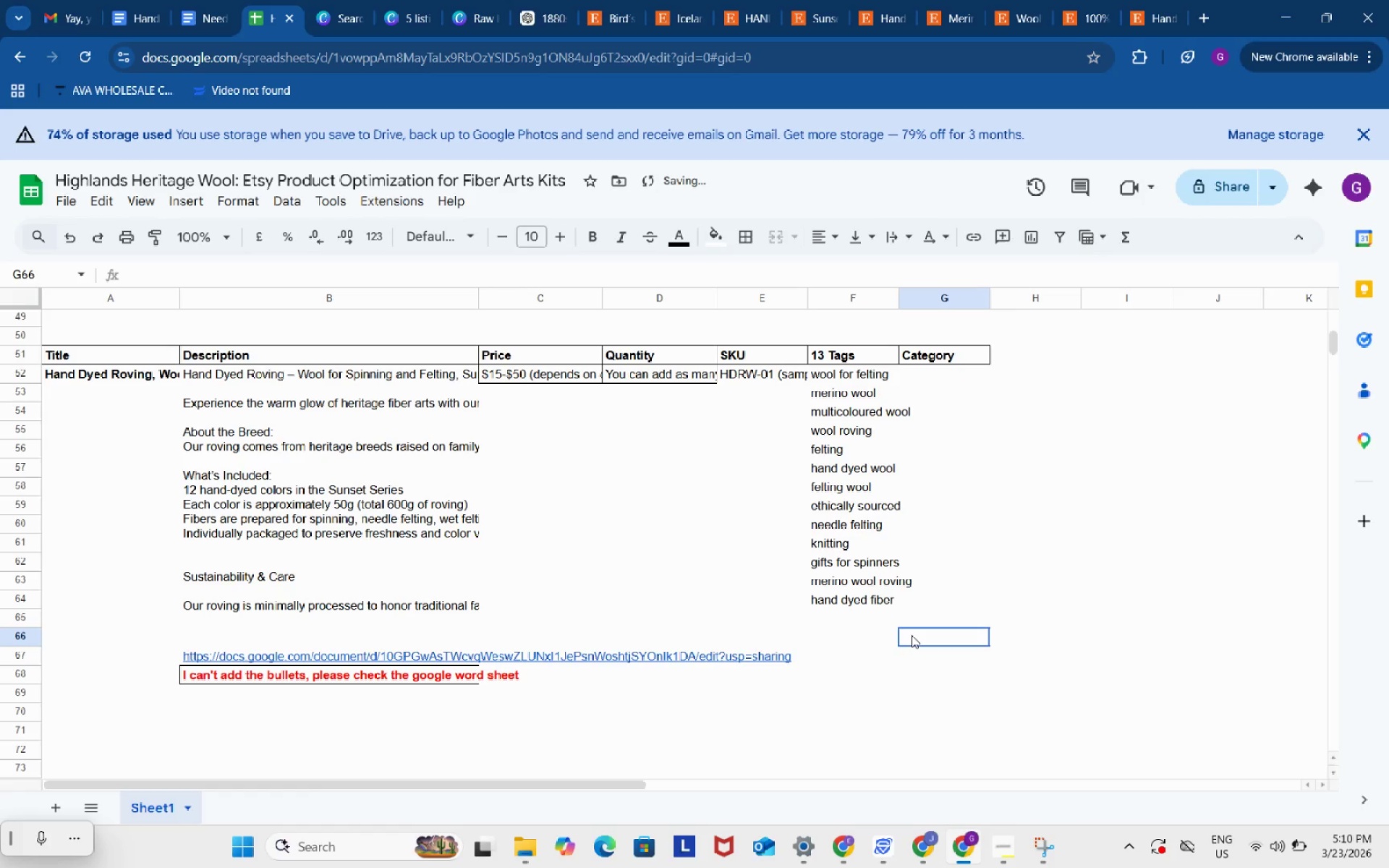 
left_click([912, 635])
 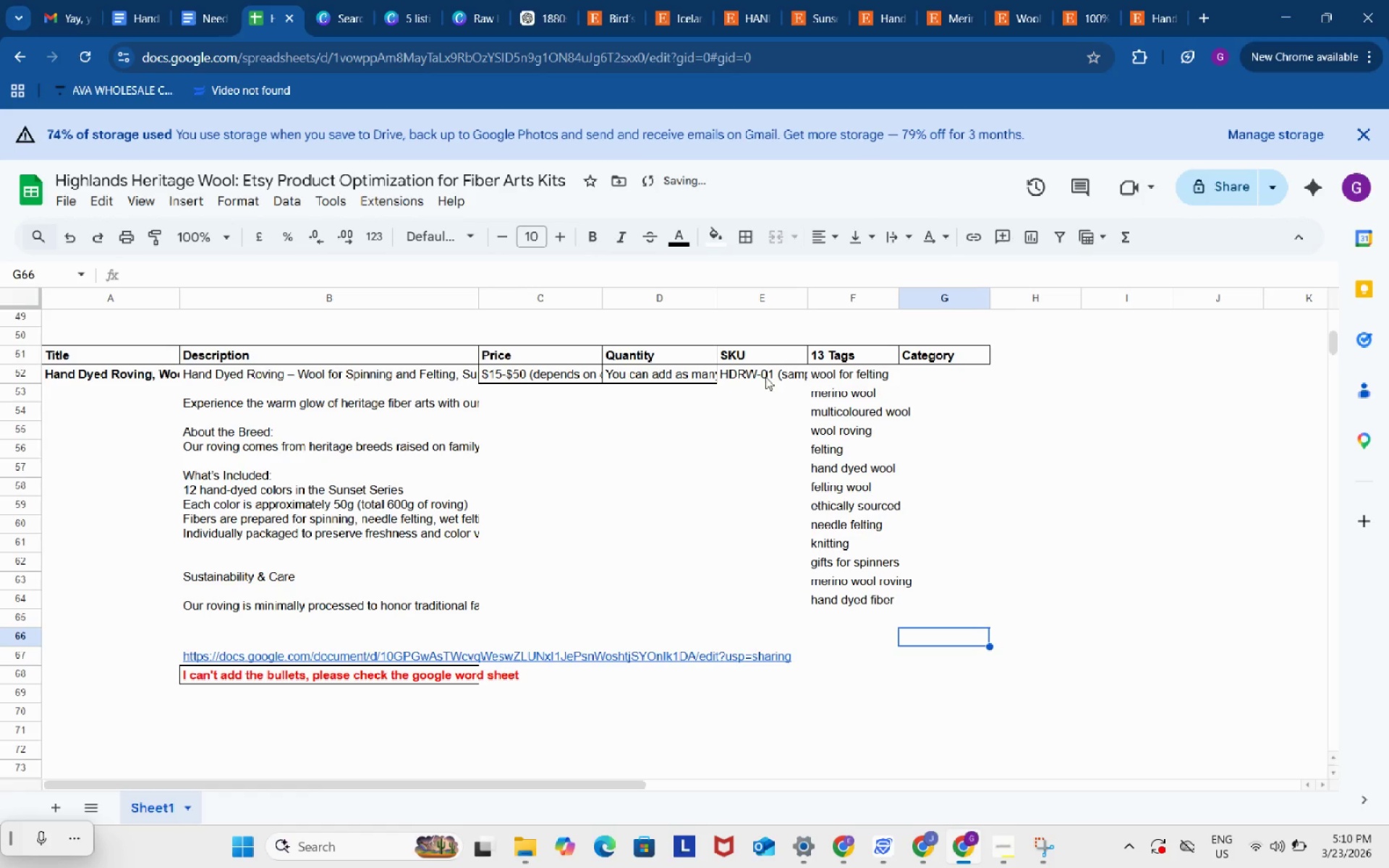 
left_click([765, 377])
 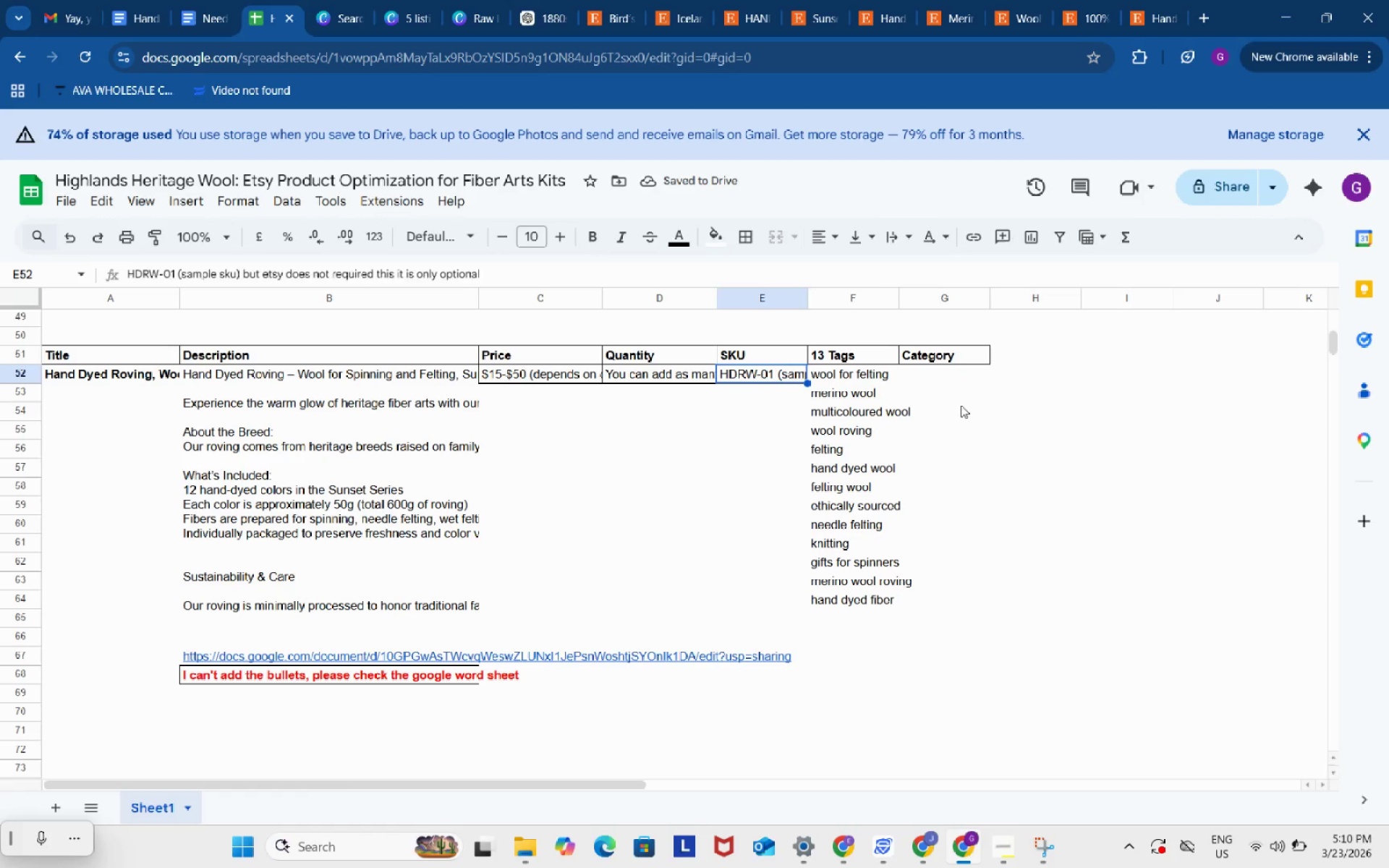 
left_click([961, 405])
 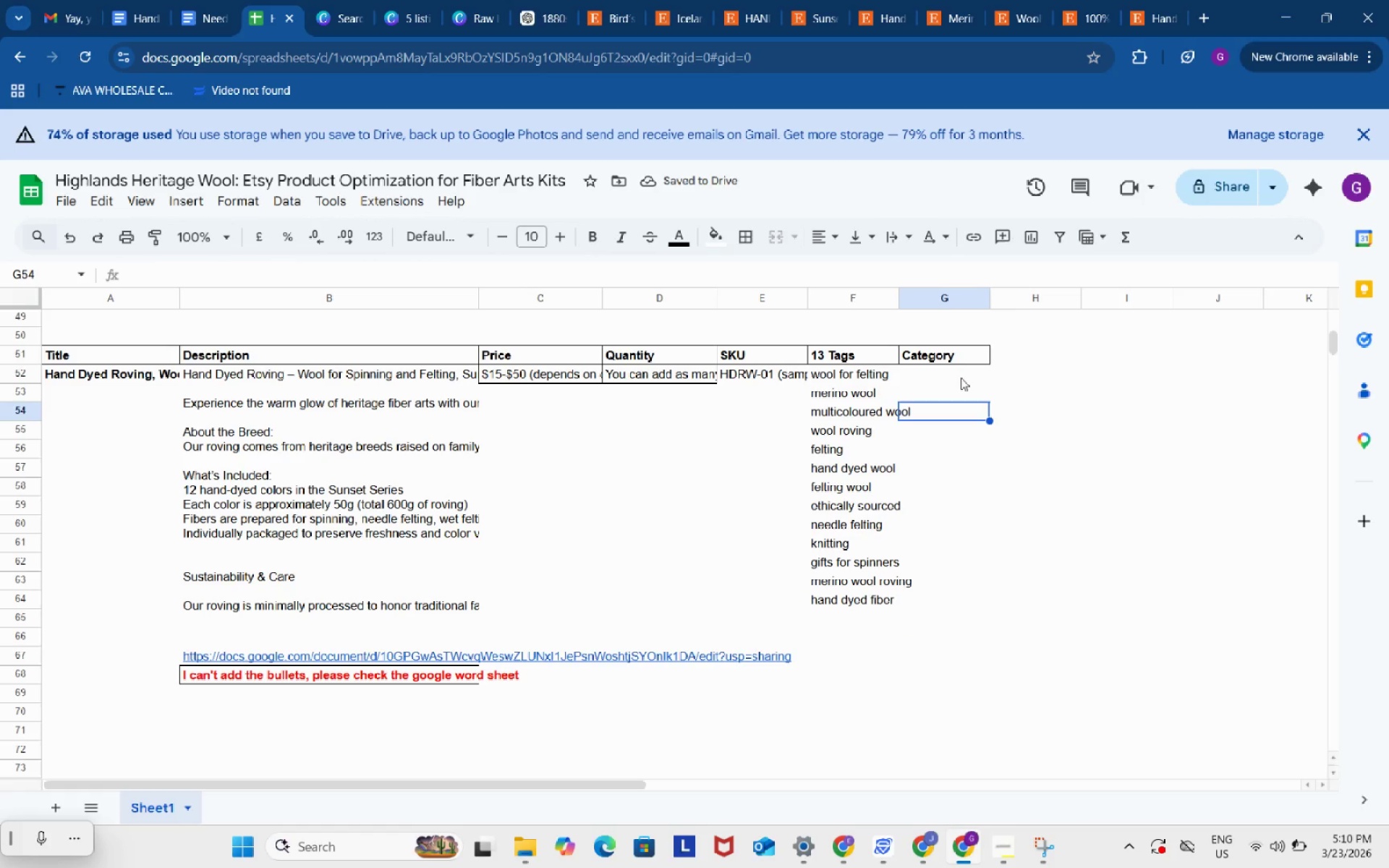 
left_click([961, 378])
 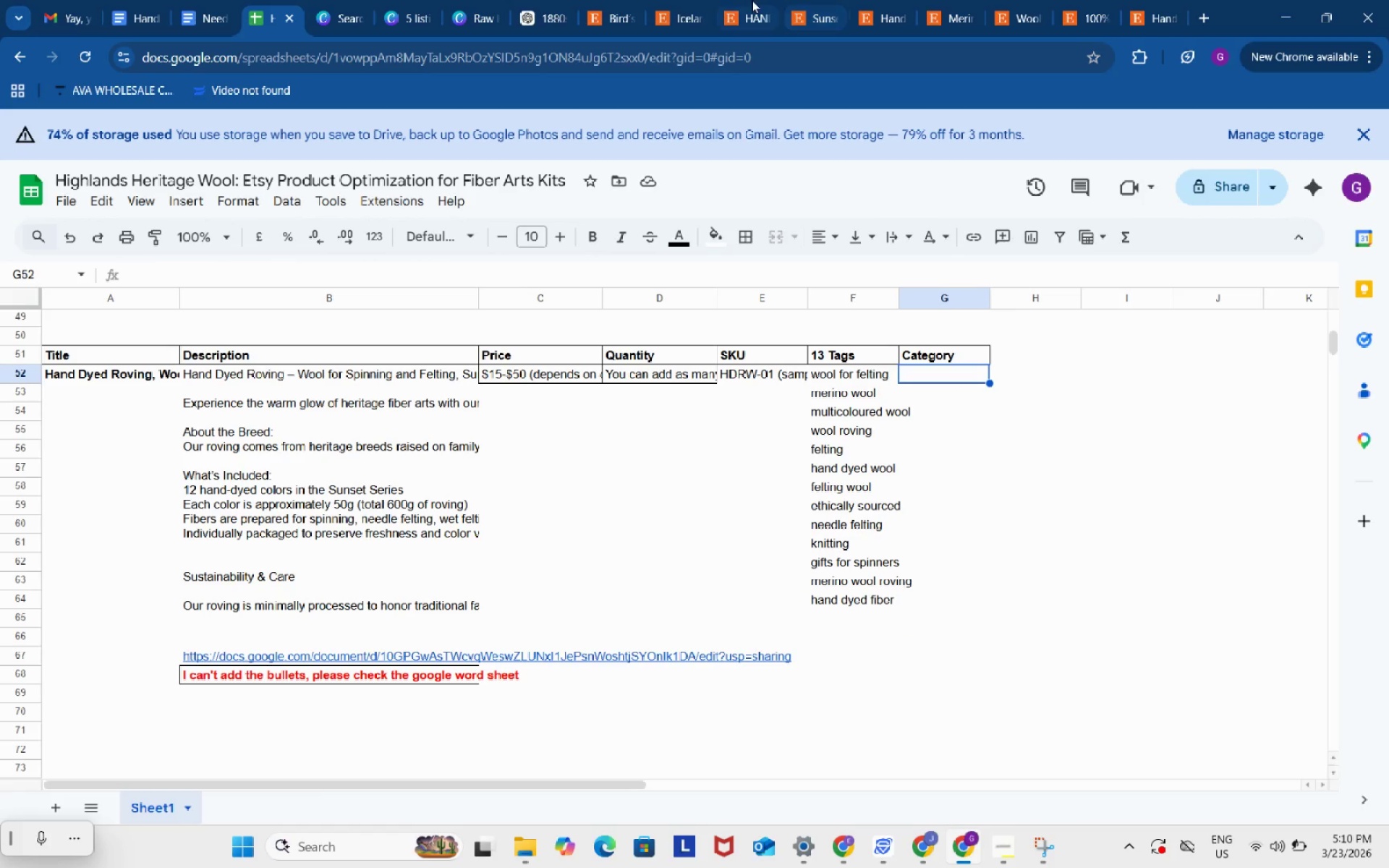 
left_click([751, 0])
 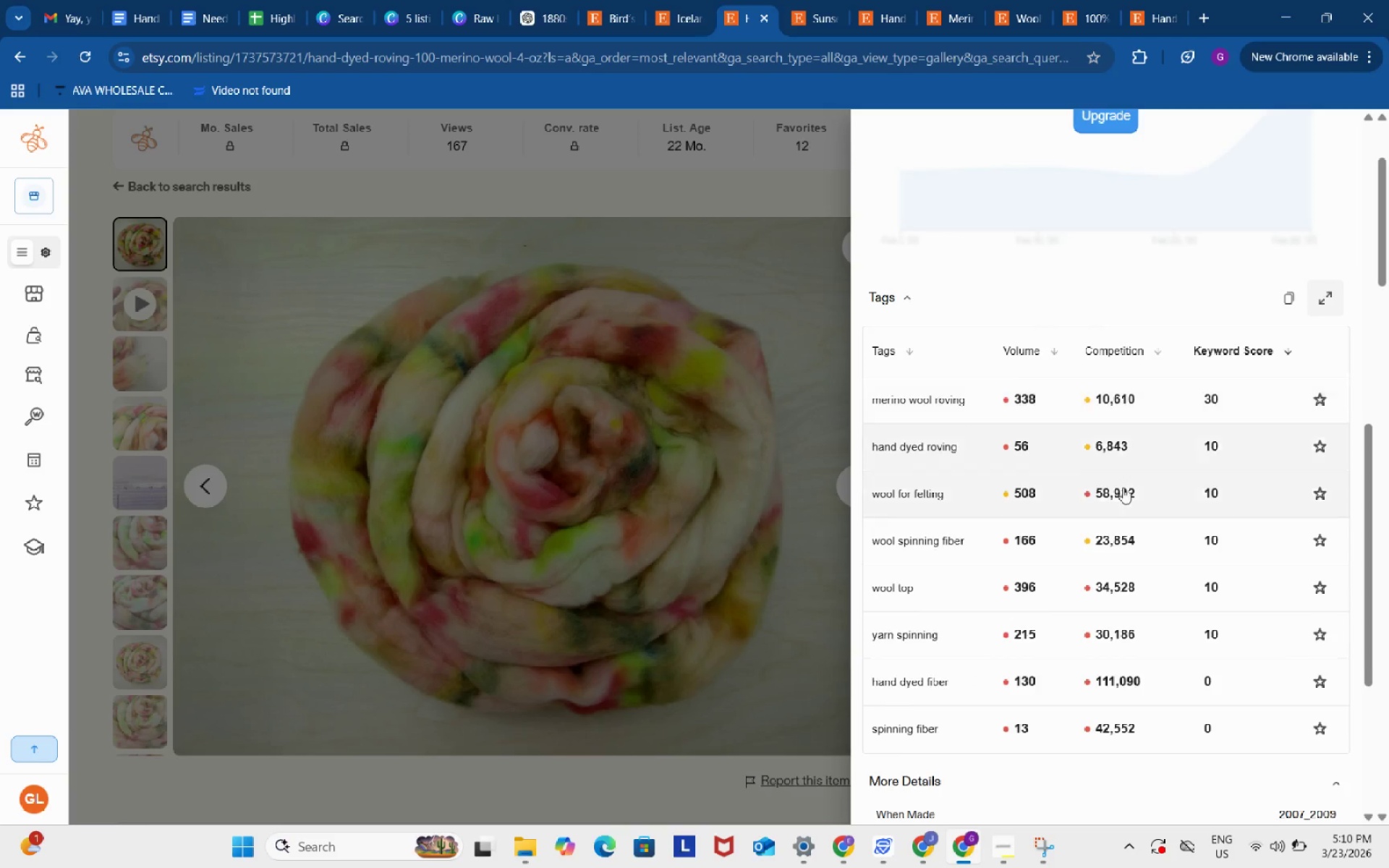 
scroll: coordinate [1257, 480], scroll_direction: up, amount: 16.0
 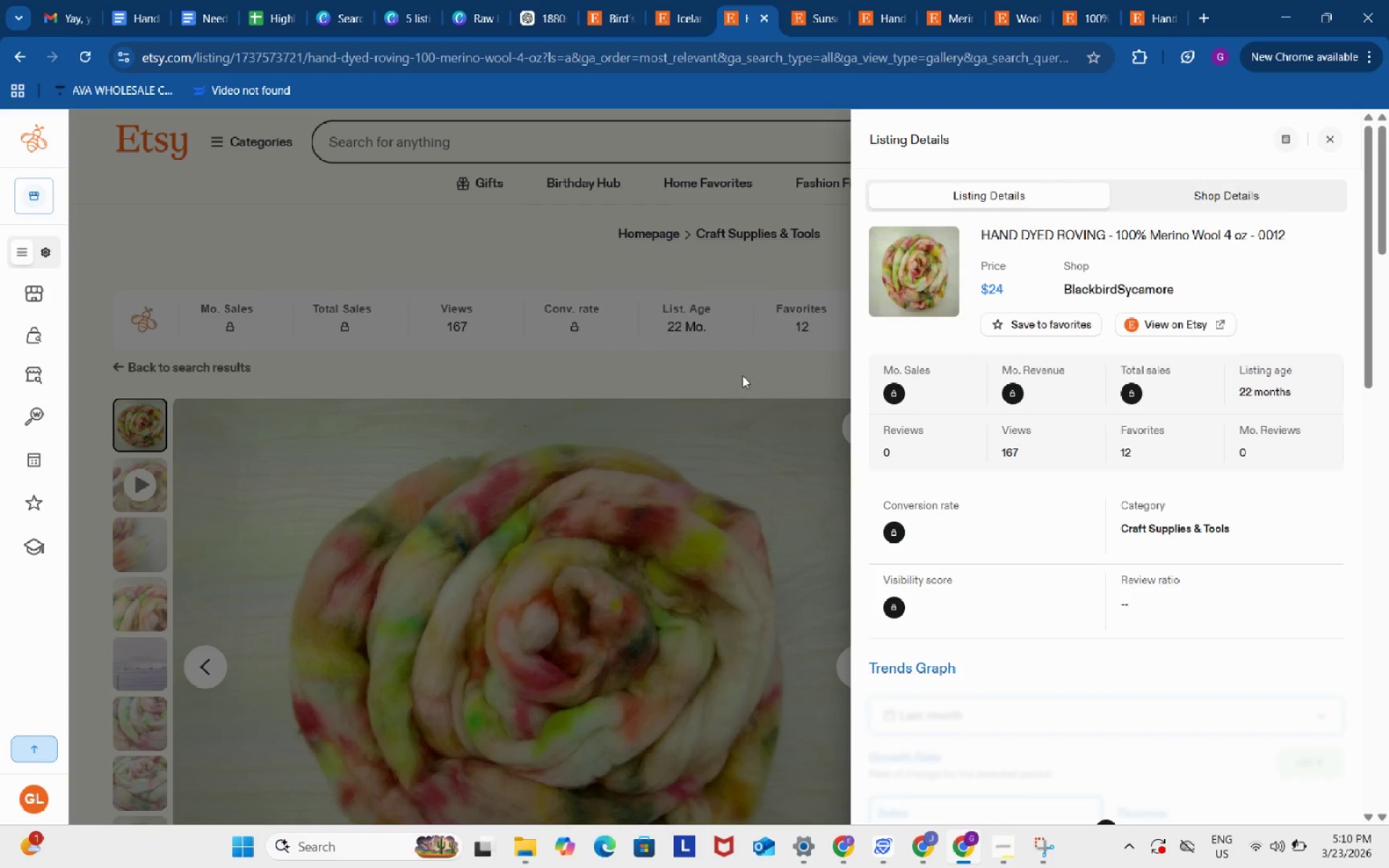 
left_click([736, 370])
 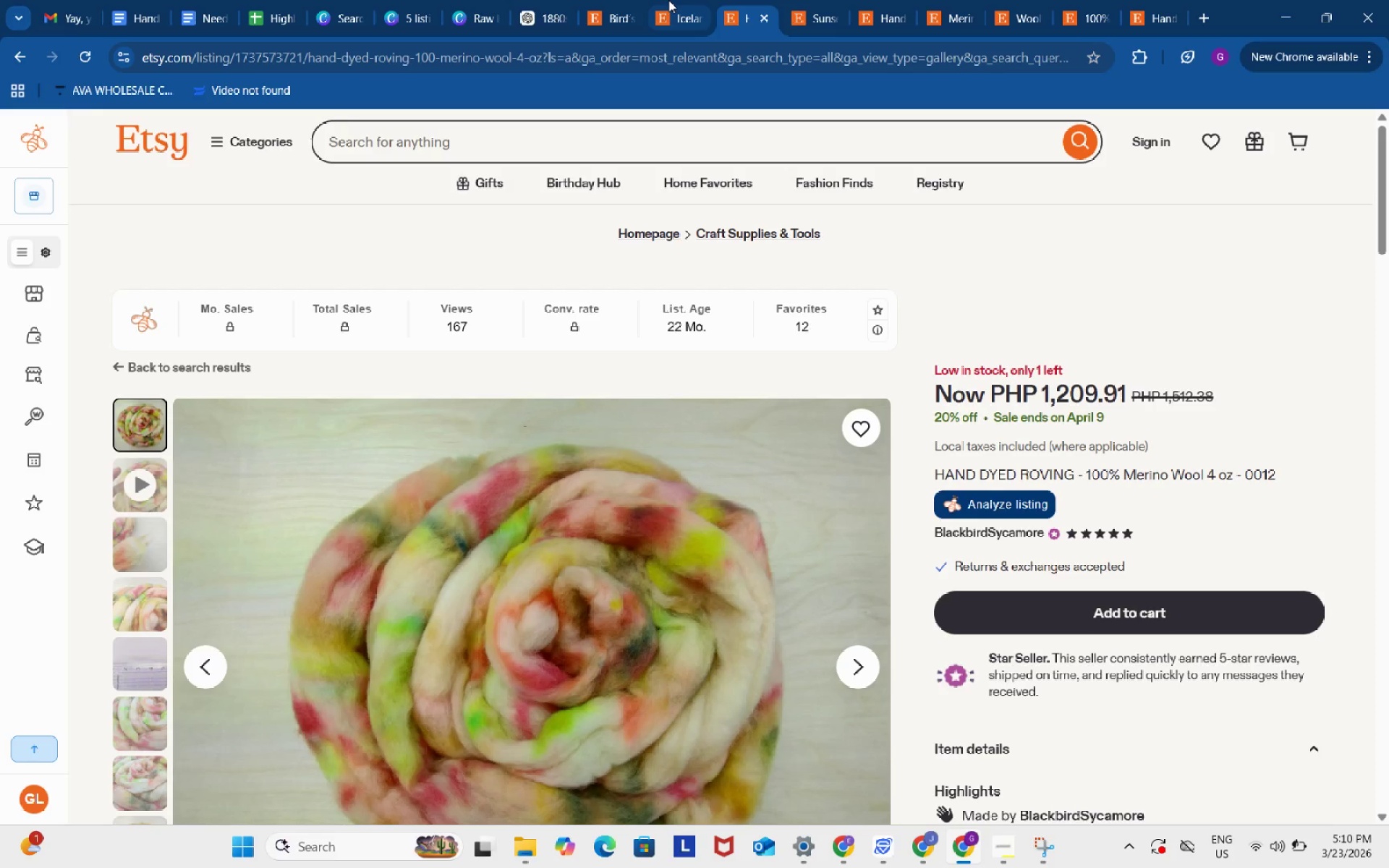 
left_click([668, 0])
 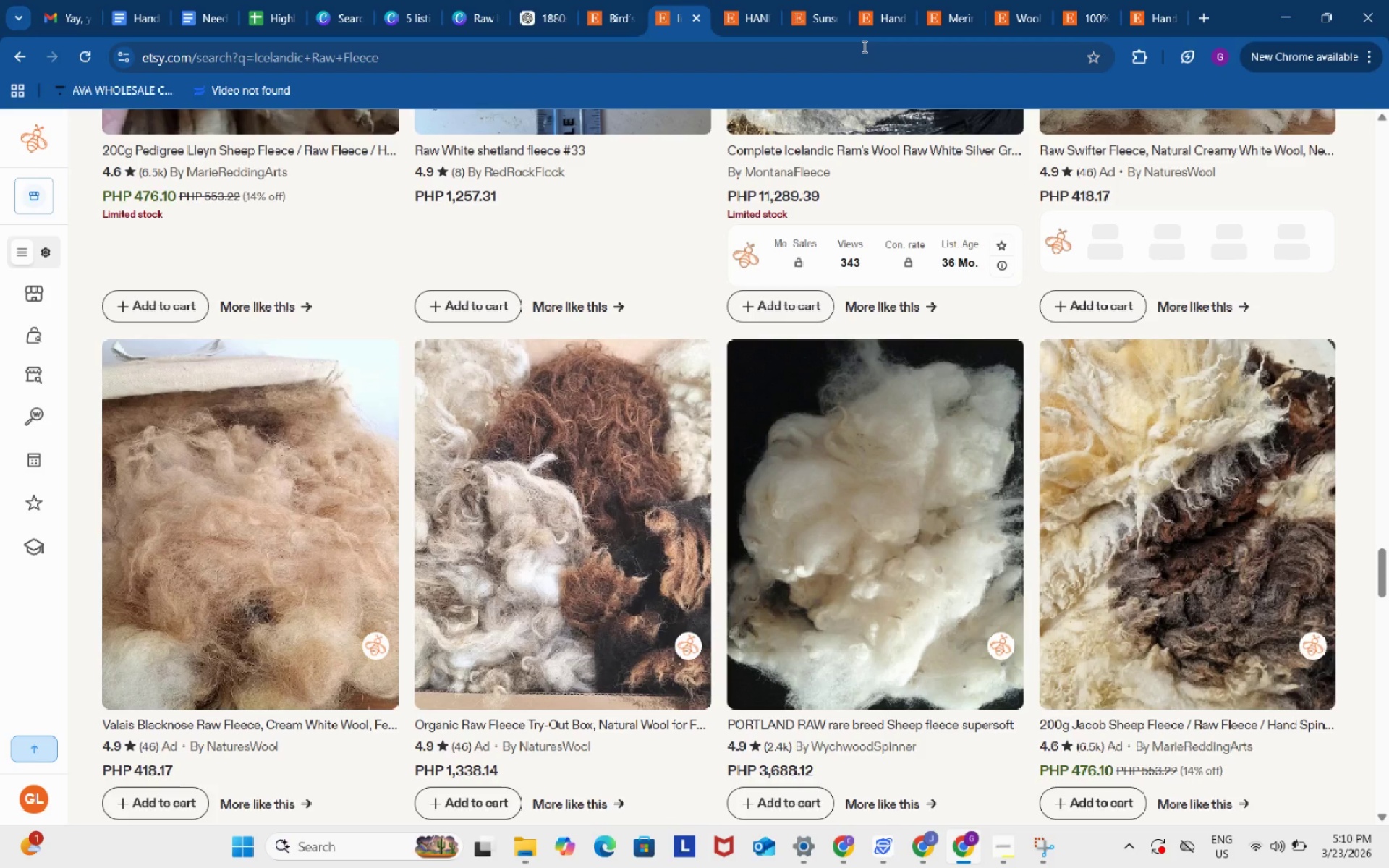 
left_click([755, 0])
 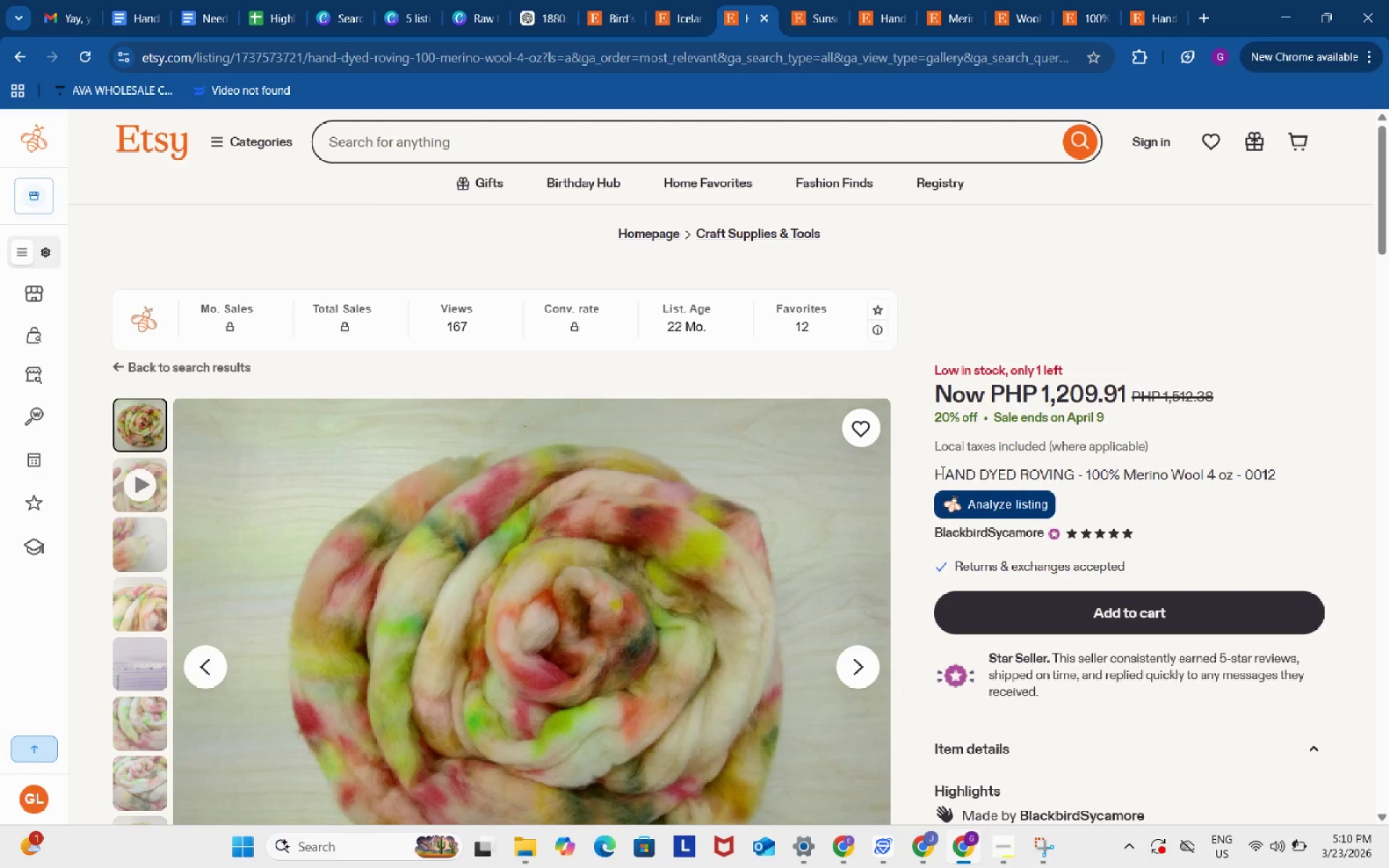 
left_click_drag(start_coordinate=[941, 472], to_coordinate=[1070, 471])
 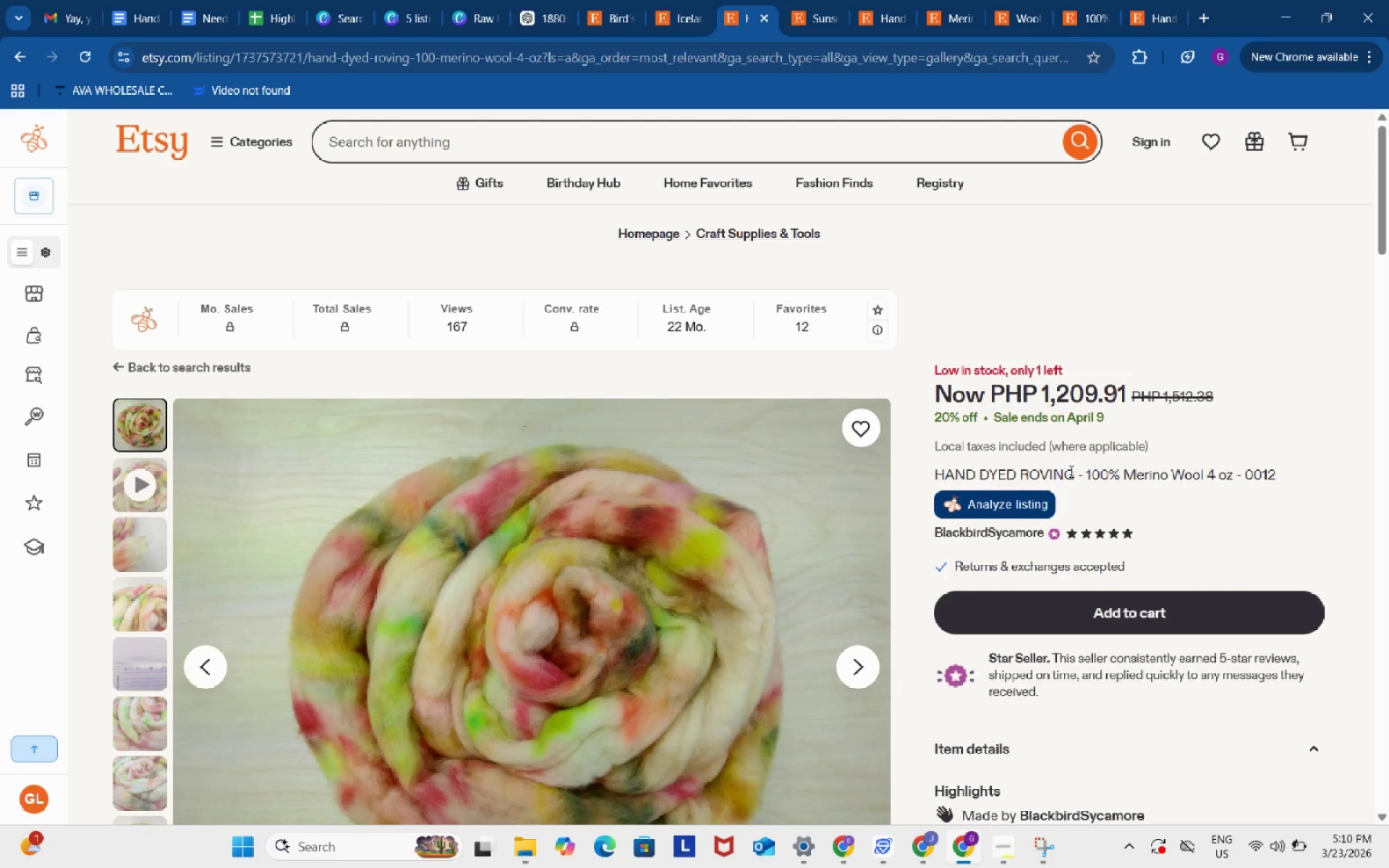 
left_click([1070, 471])
 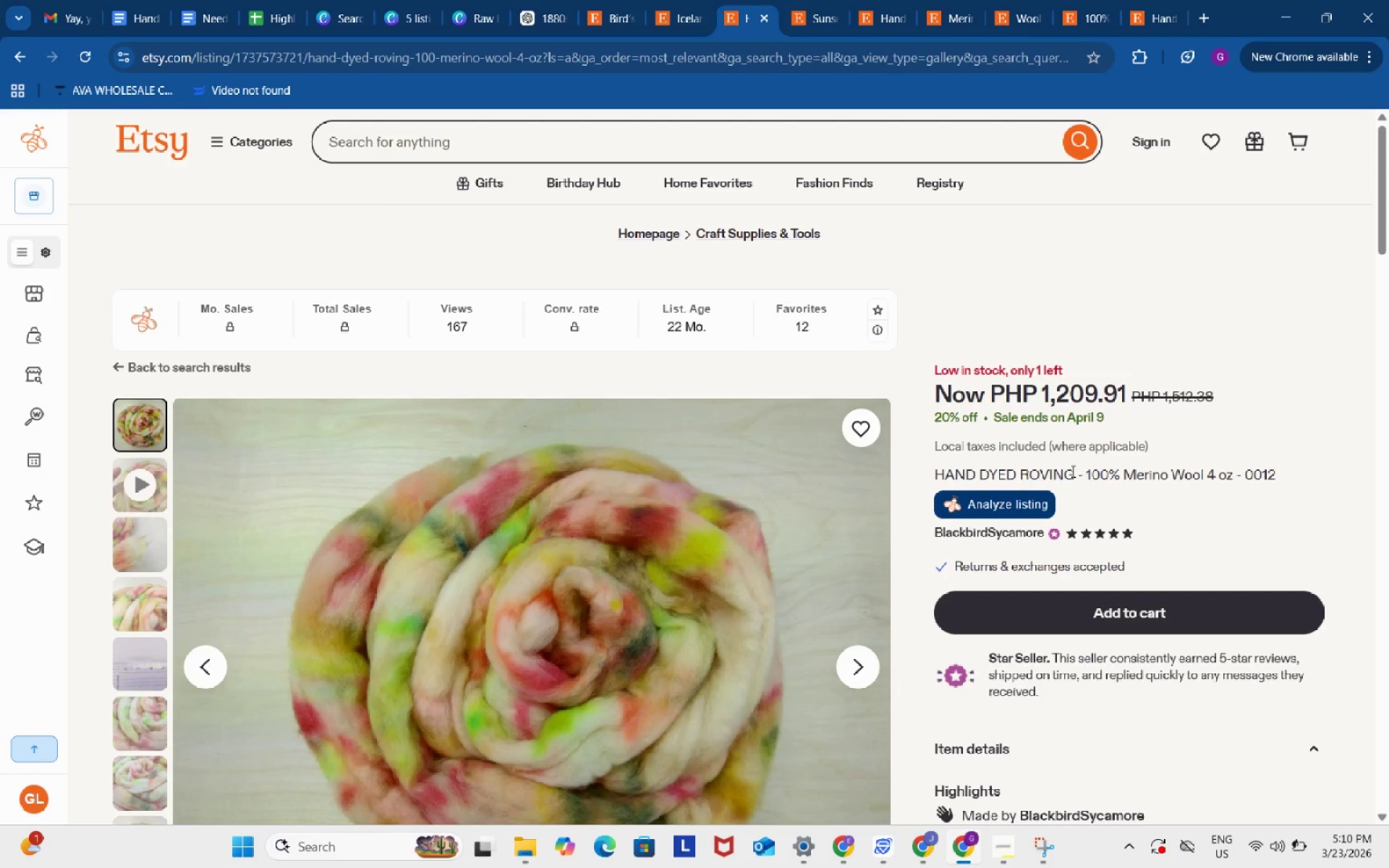 
left_click_drag(start_coordinate=[1071, 471], to_coordinate=[938, 471])
 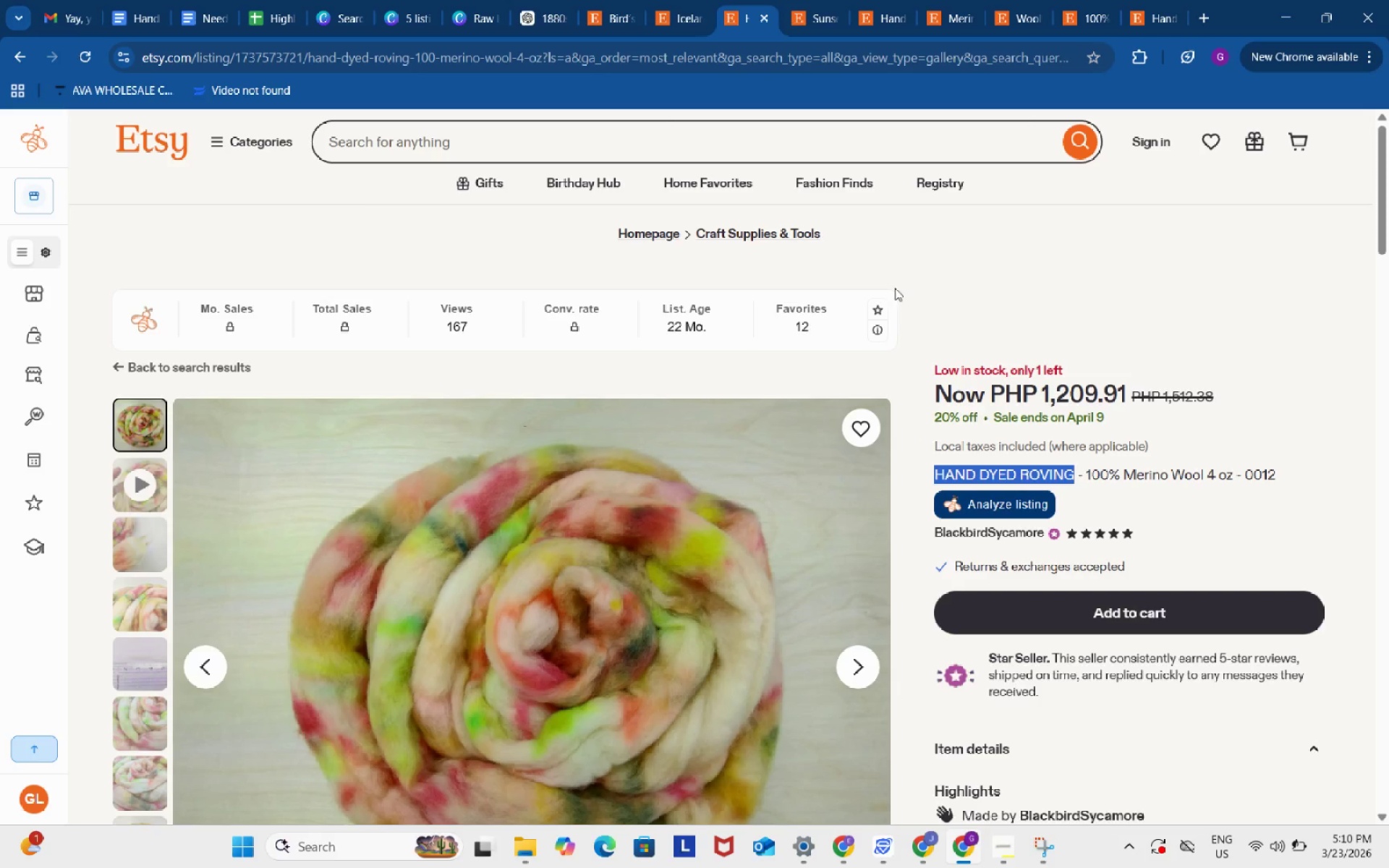 
key(Control+ControlLeft)
 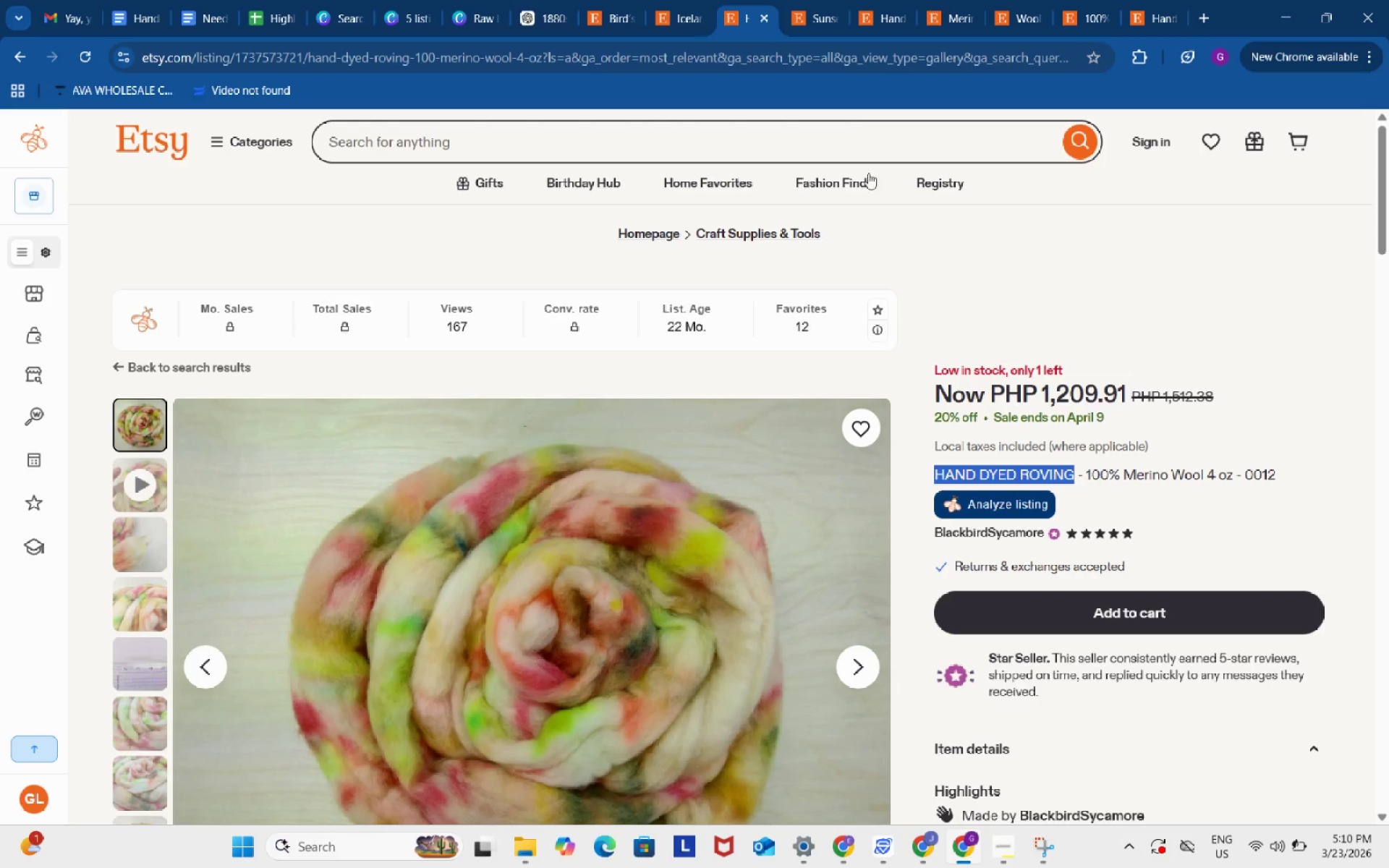 
key(Control+C)
 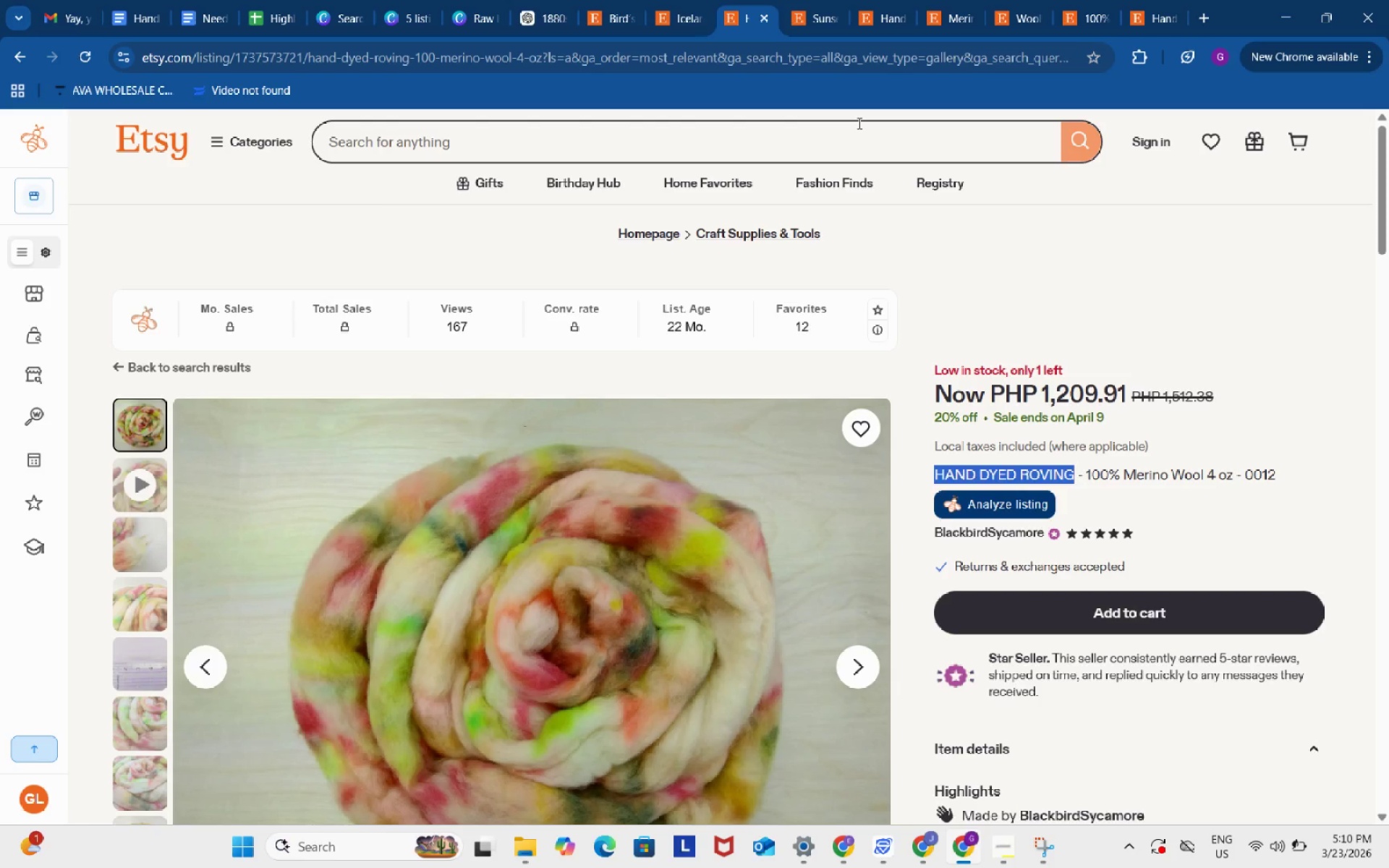 
left_click([858, 123])
 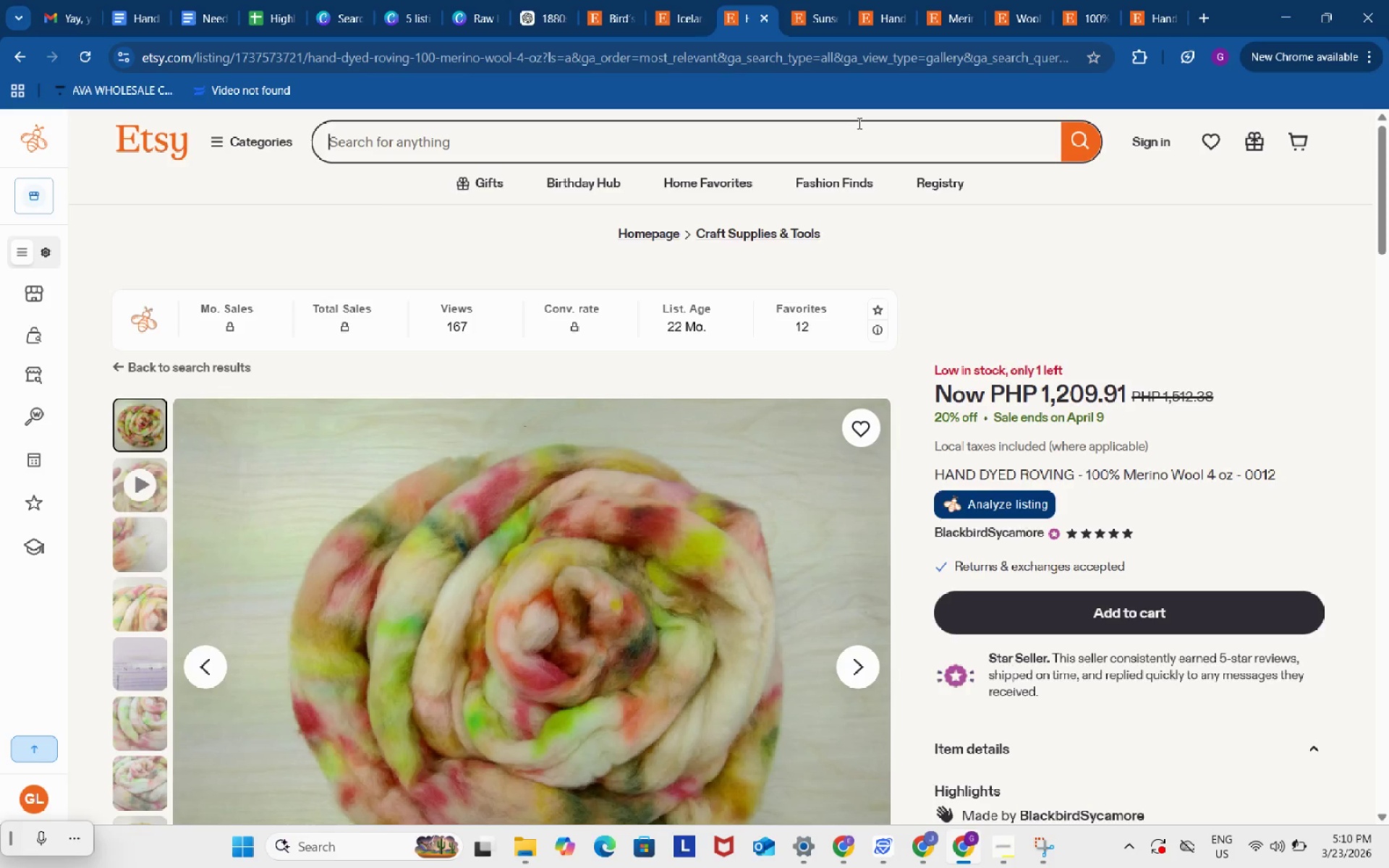 
key(Control+ControlLeft)
 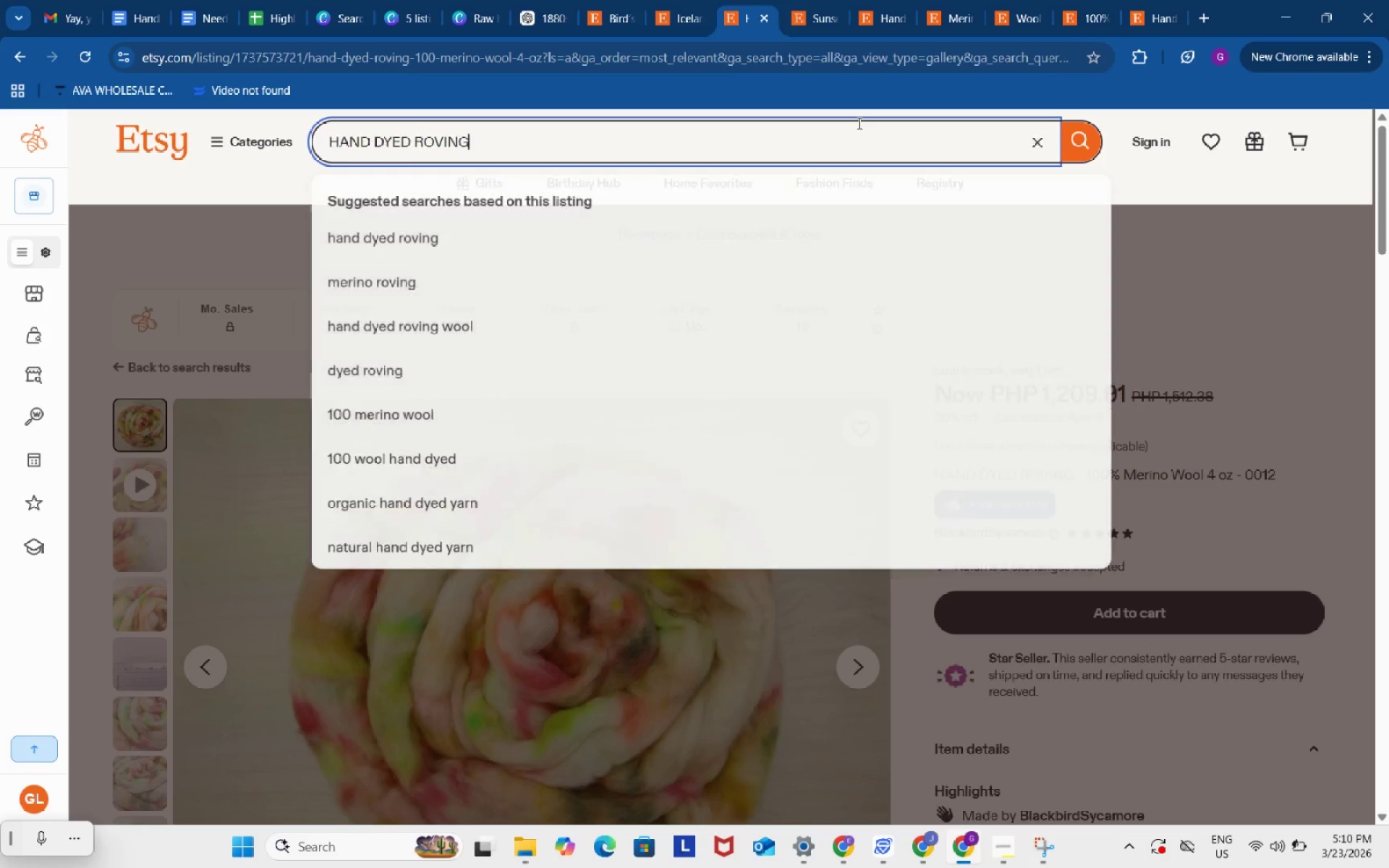 
key(Control+V)
 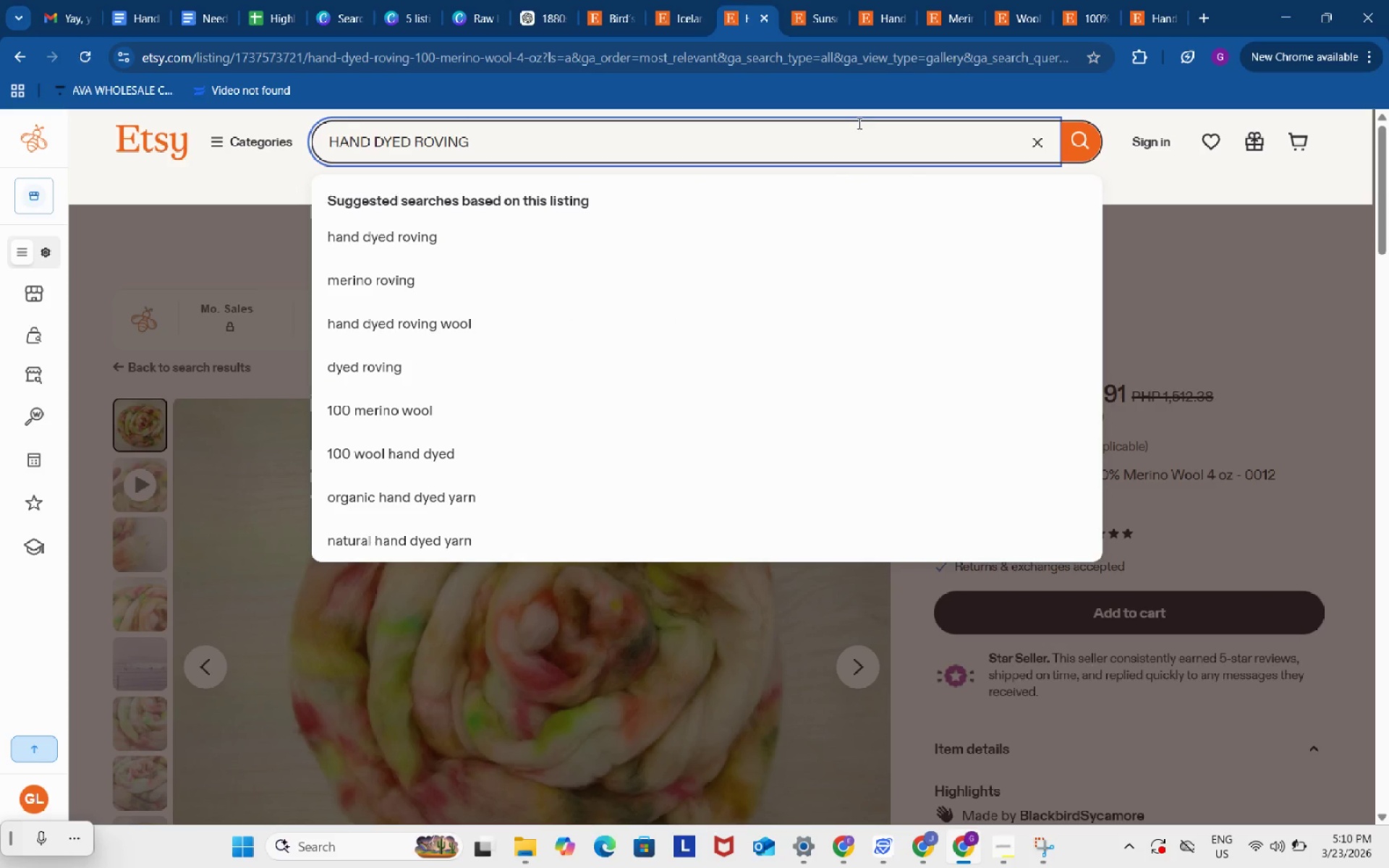 
key(Enter)
 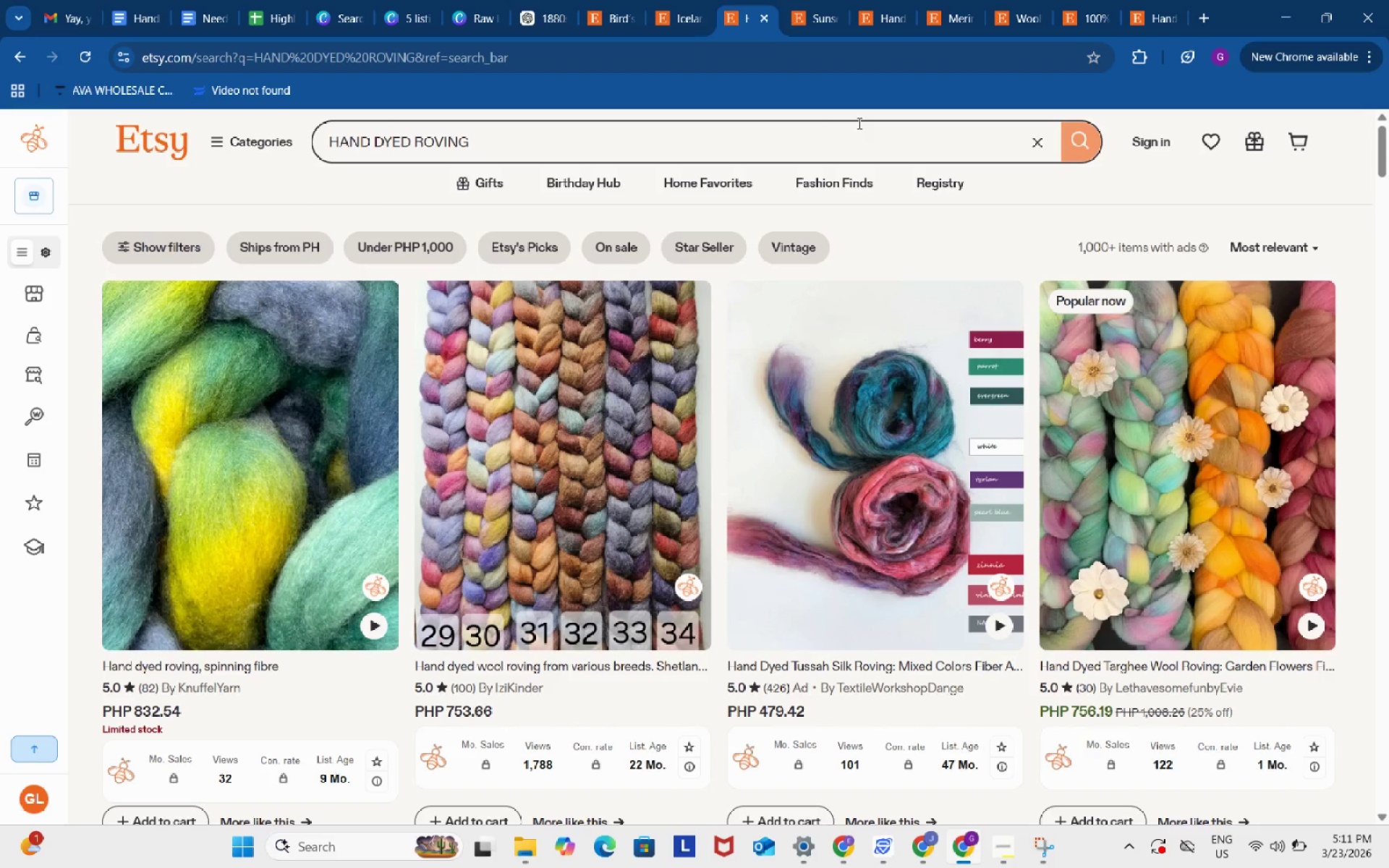 
wait(21.16)
 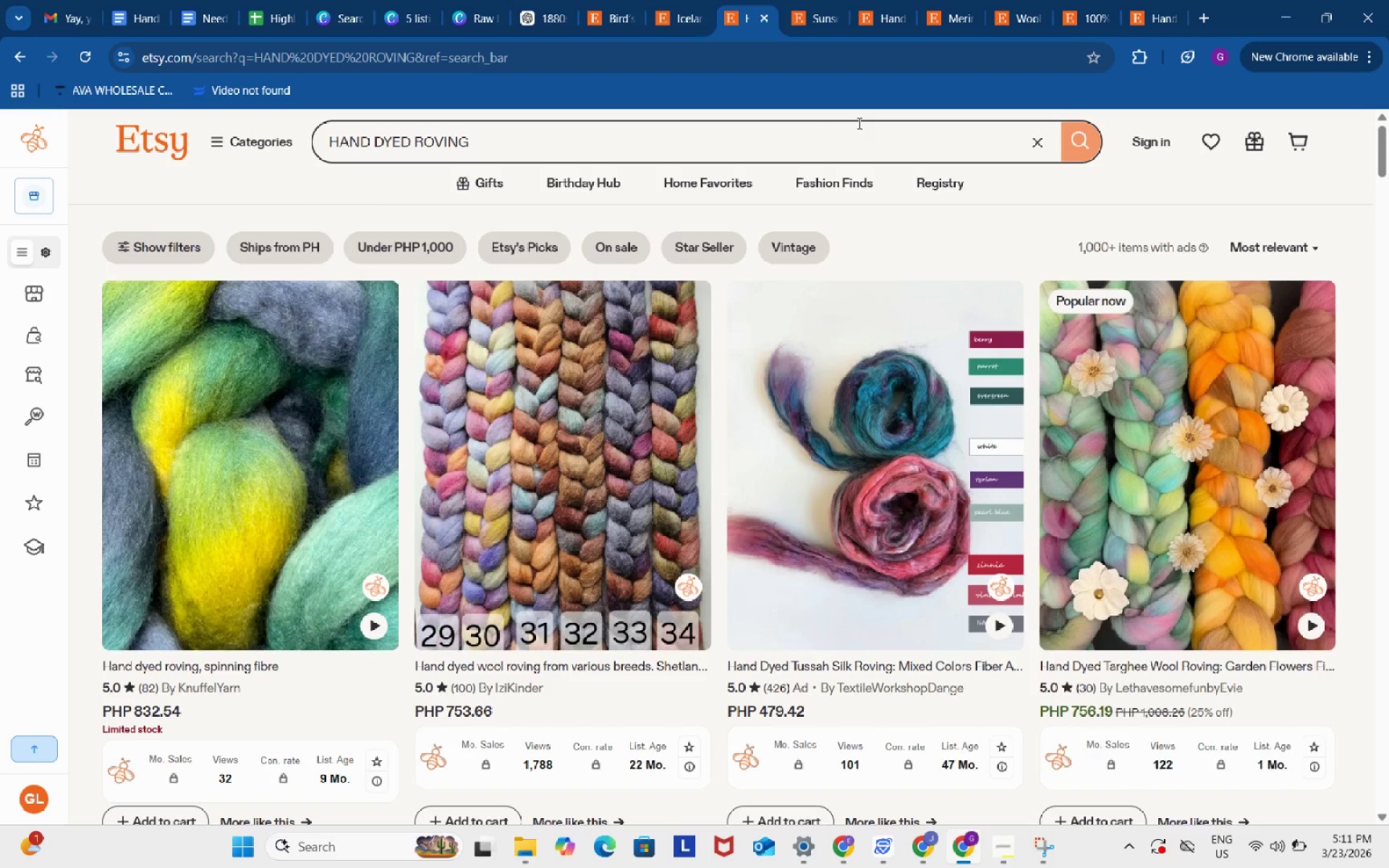 
scroll: coordinate [951, 507], scroll_direction: down, amount: 3.0
 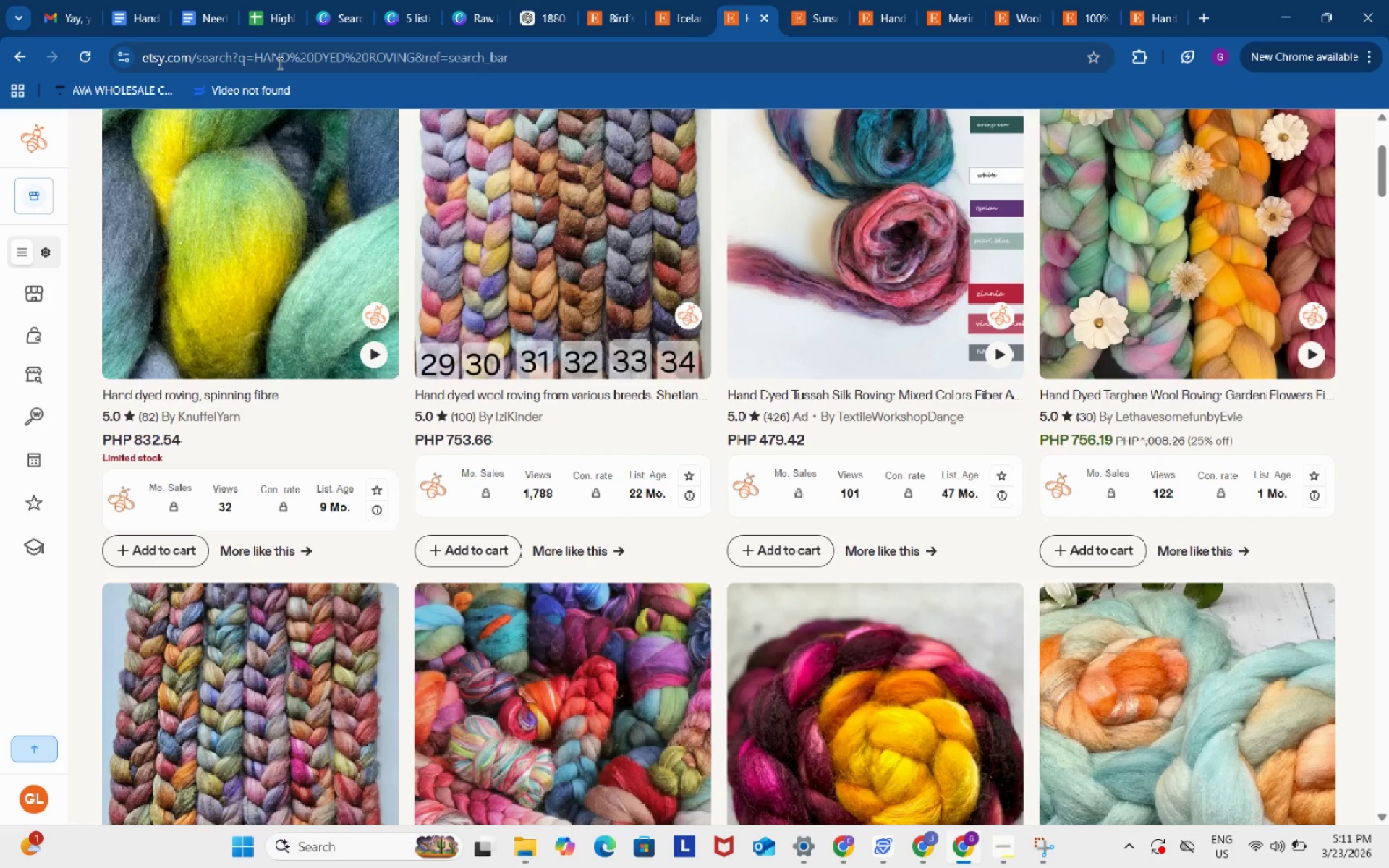 
left_click([273, 15])
 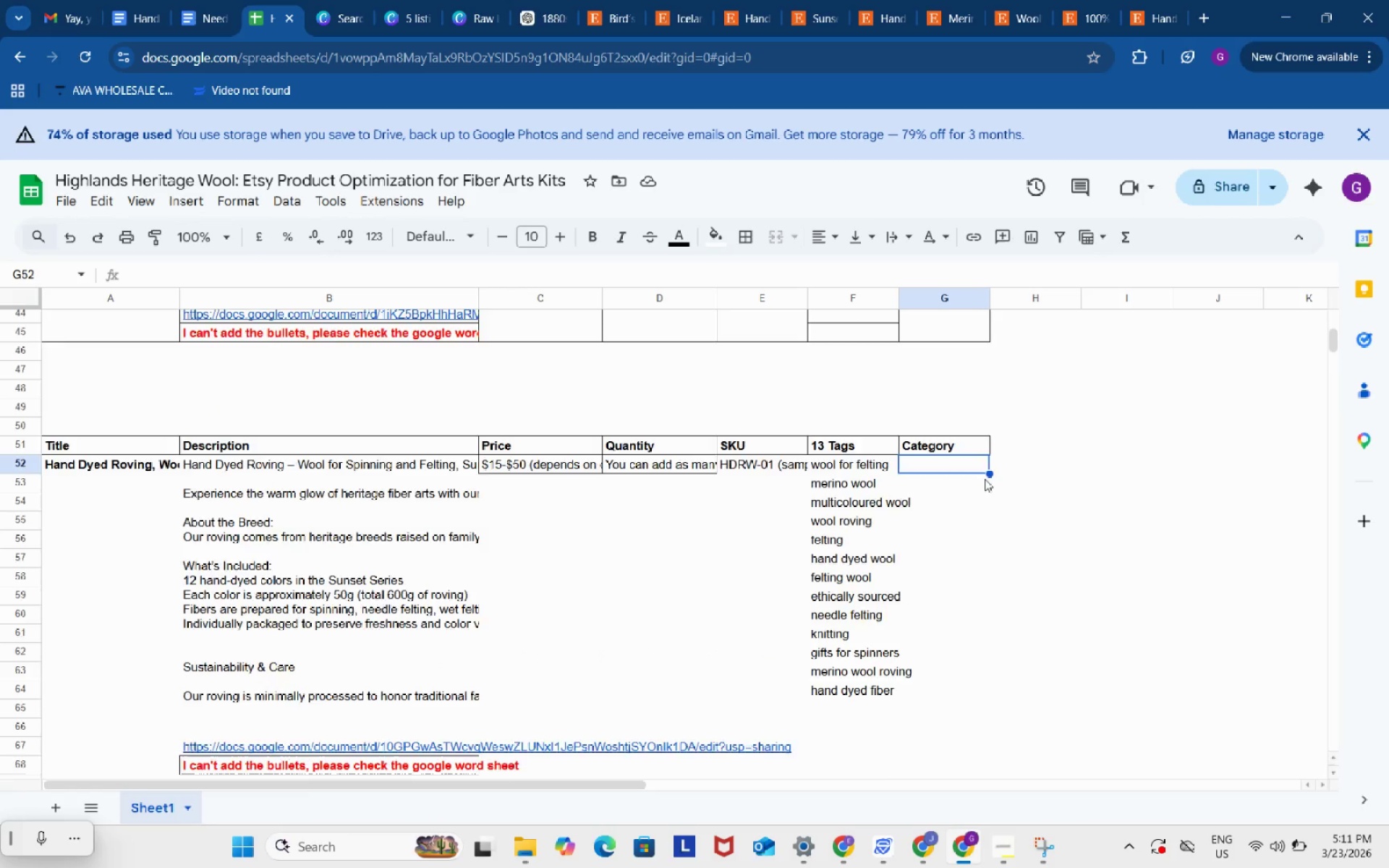 
scroll: coordinate [964, 387], scroll_direction: up, amount: 6.0
 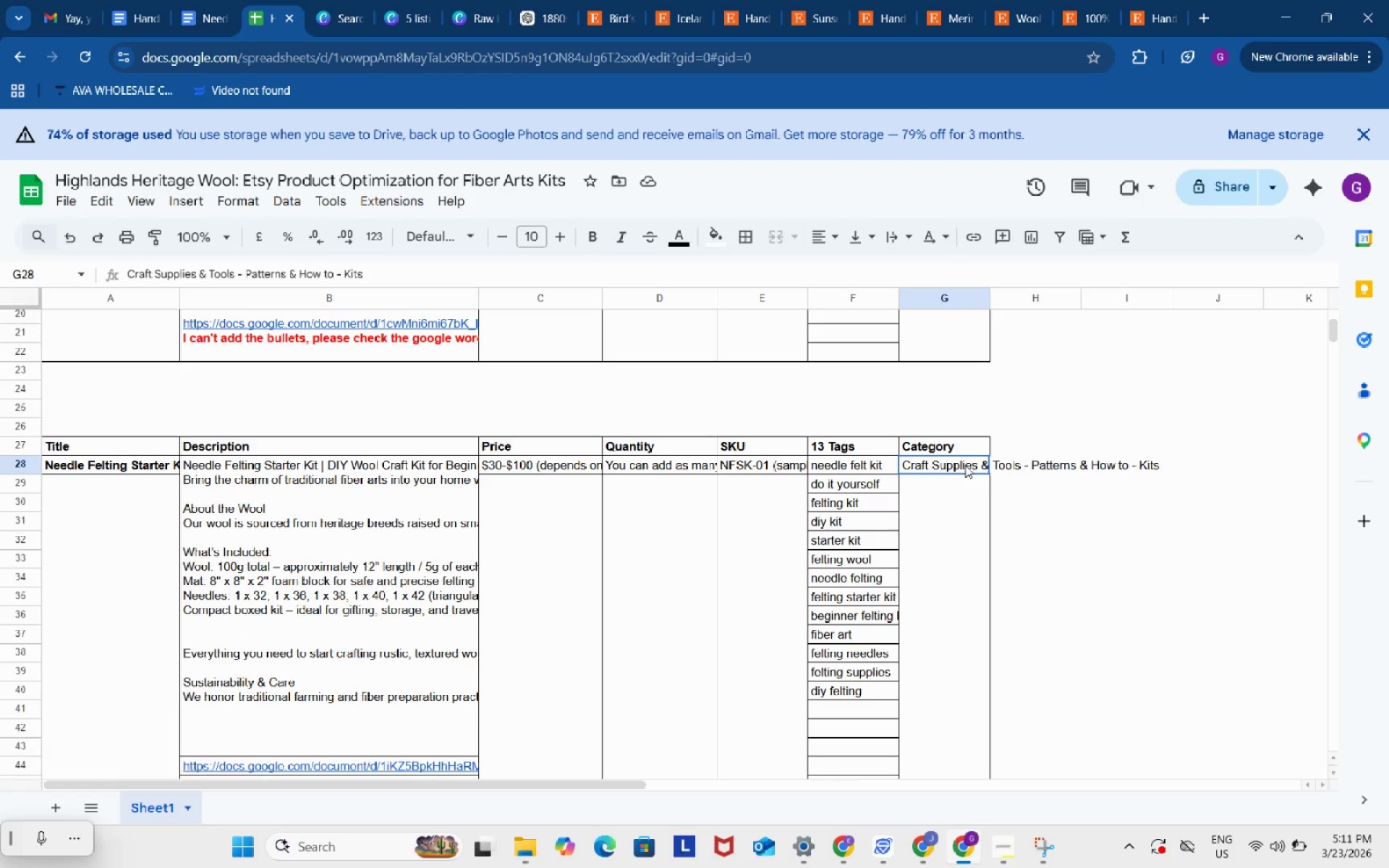 
left_click([965, 465])
 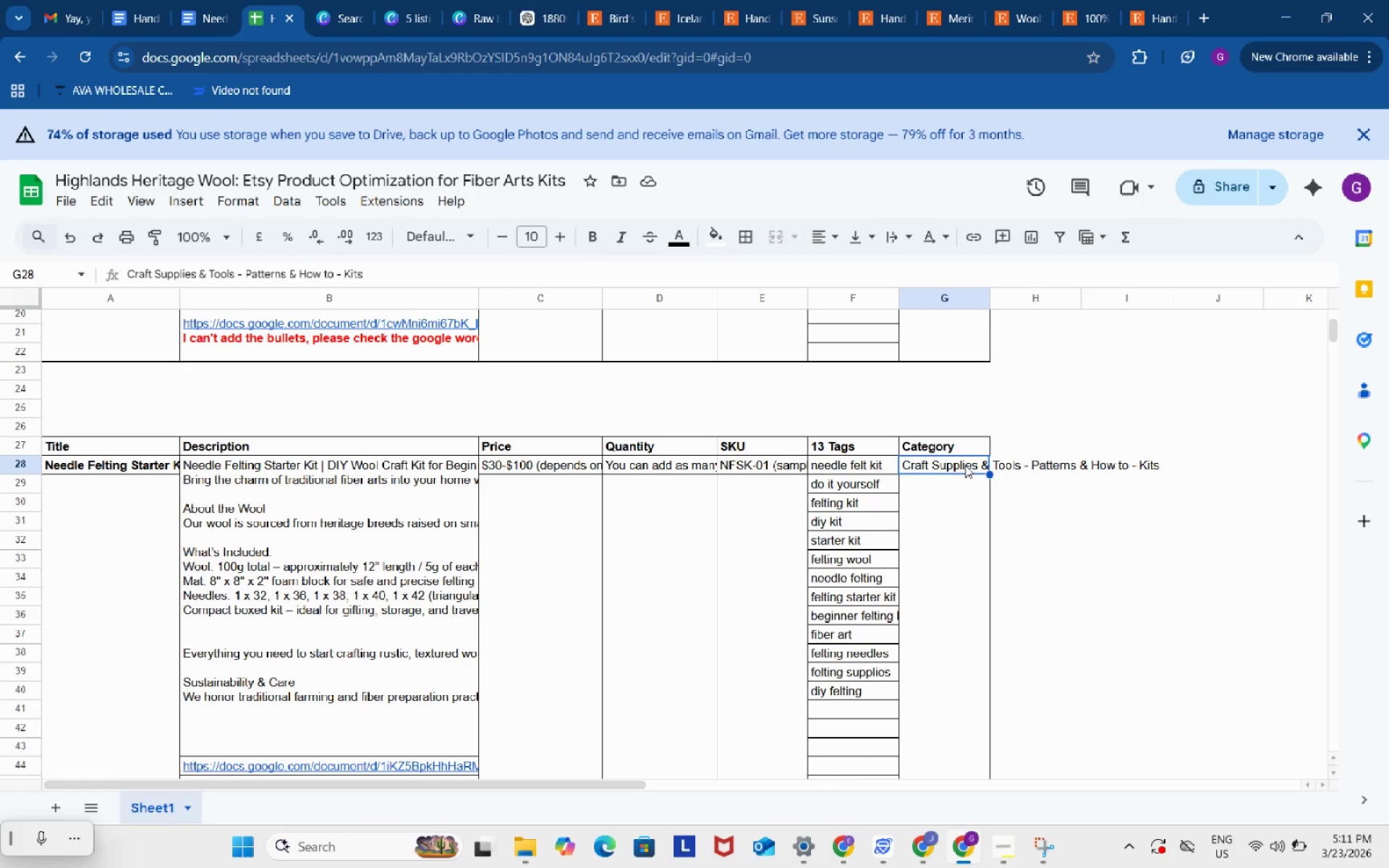 
key(Control+C)
 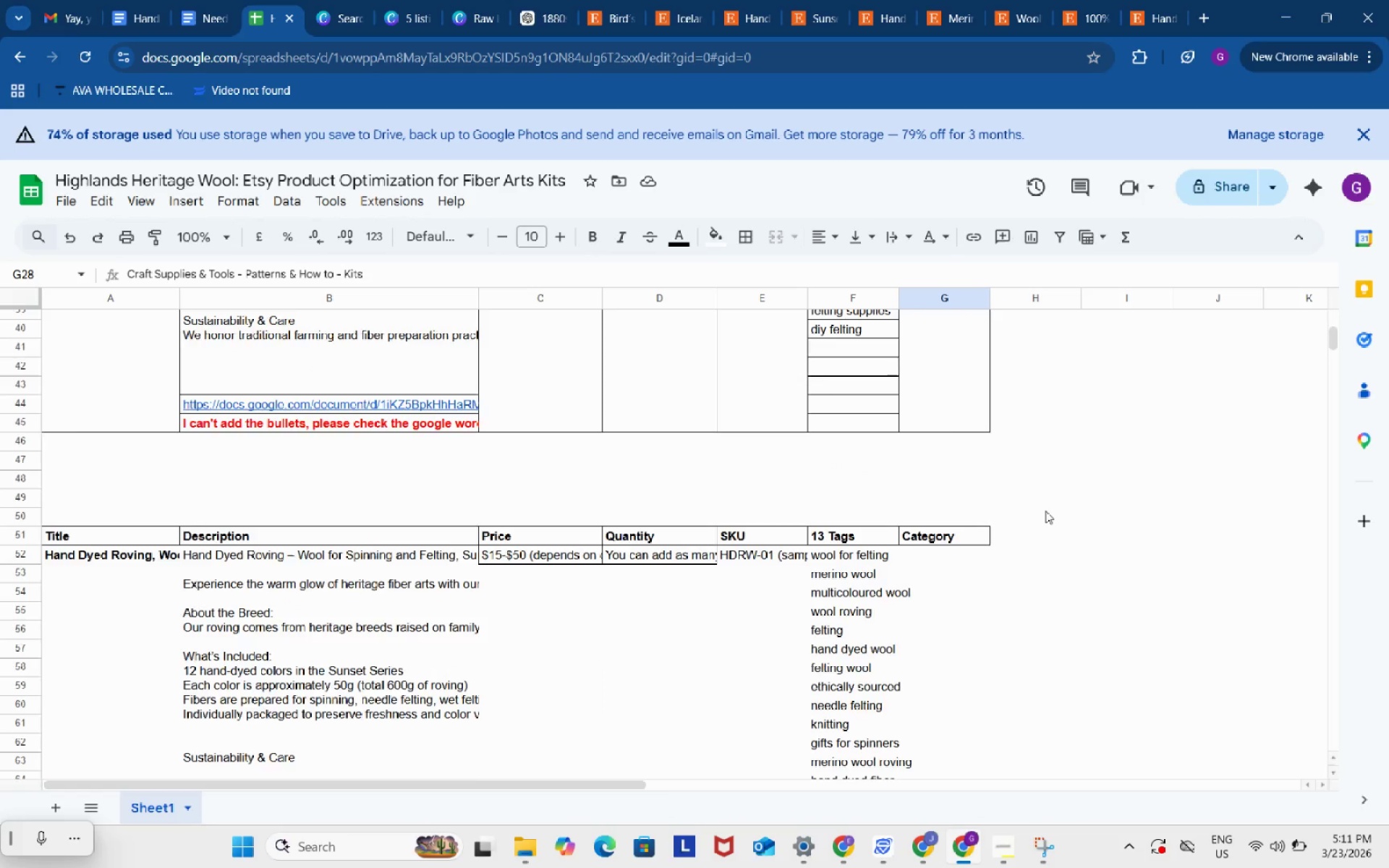 
scroll: coordinate [1045, 511], scroll_direction: down, amount: 5.0
 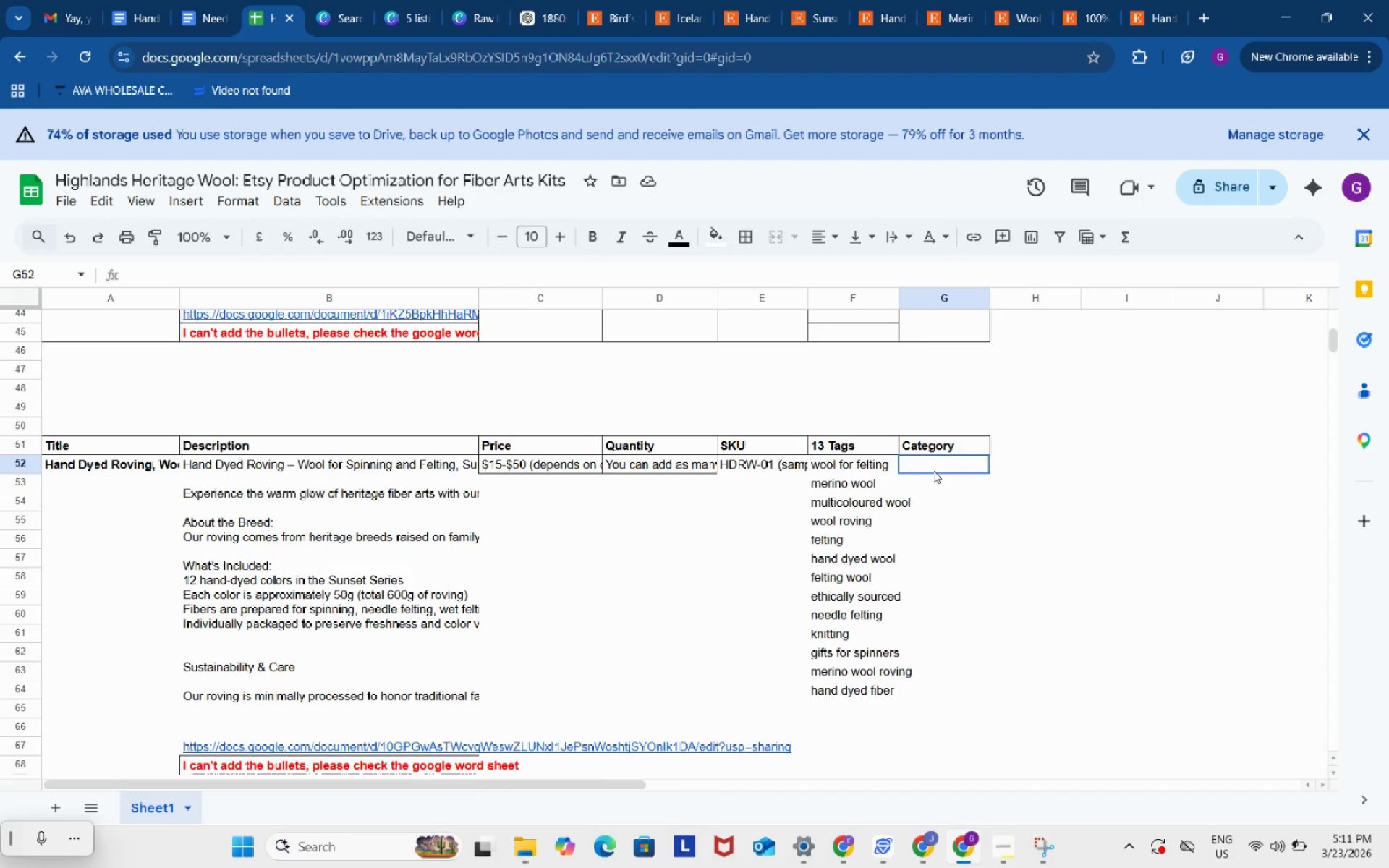 
left_click([933, 470])
 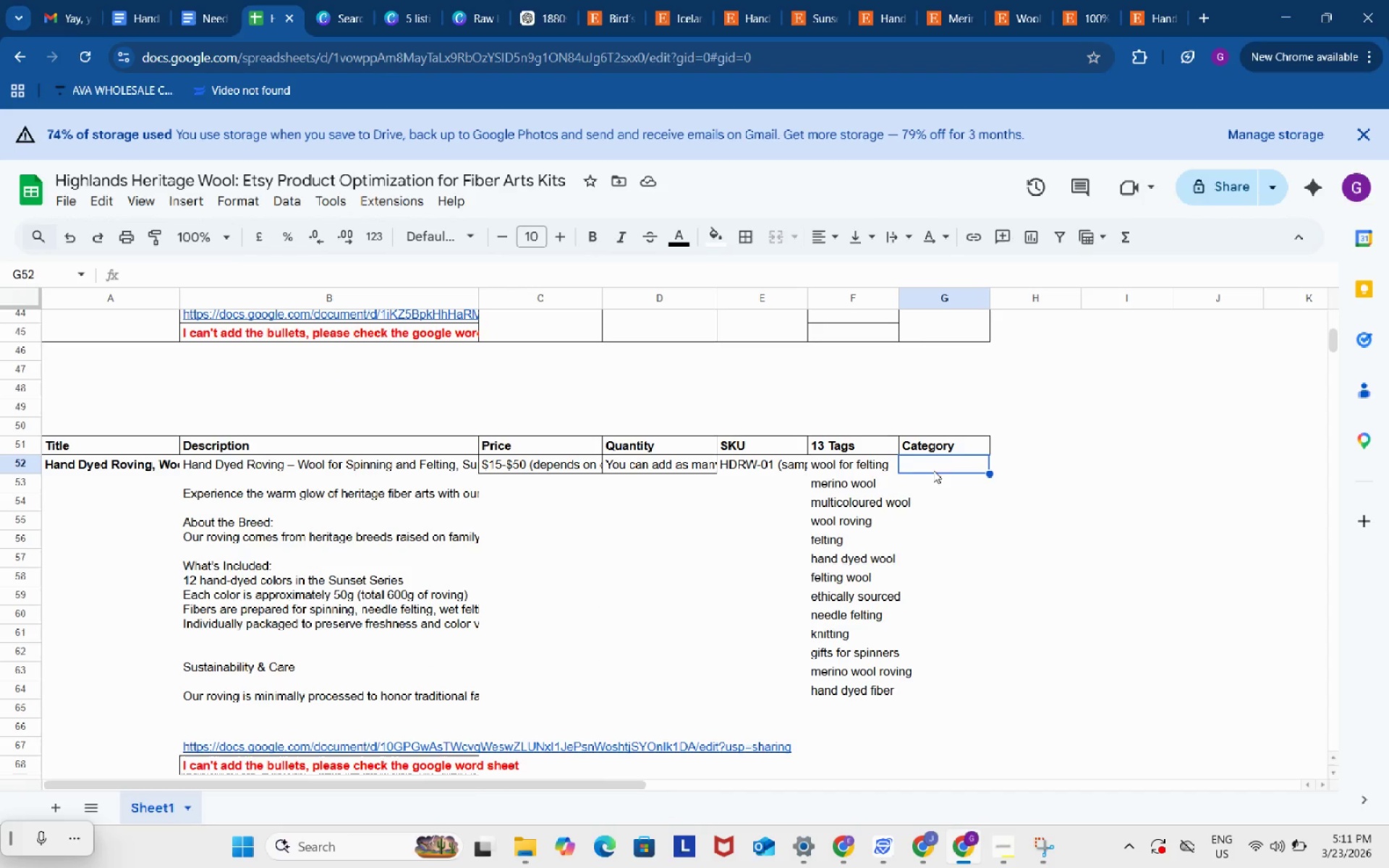 
key(Control+ControlLeft)
 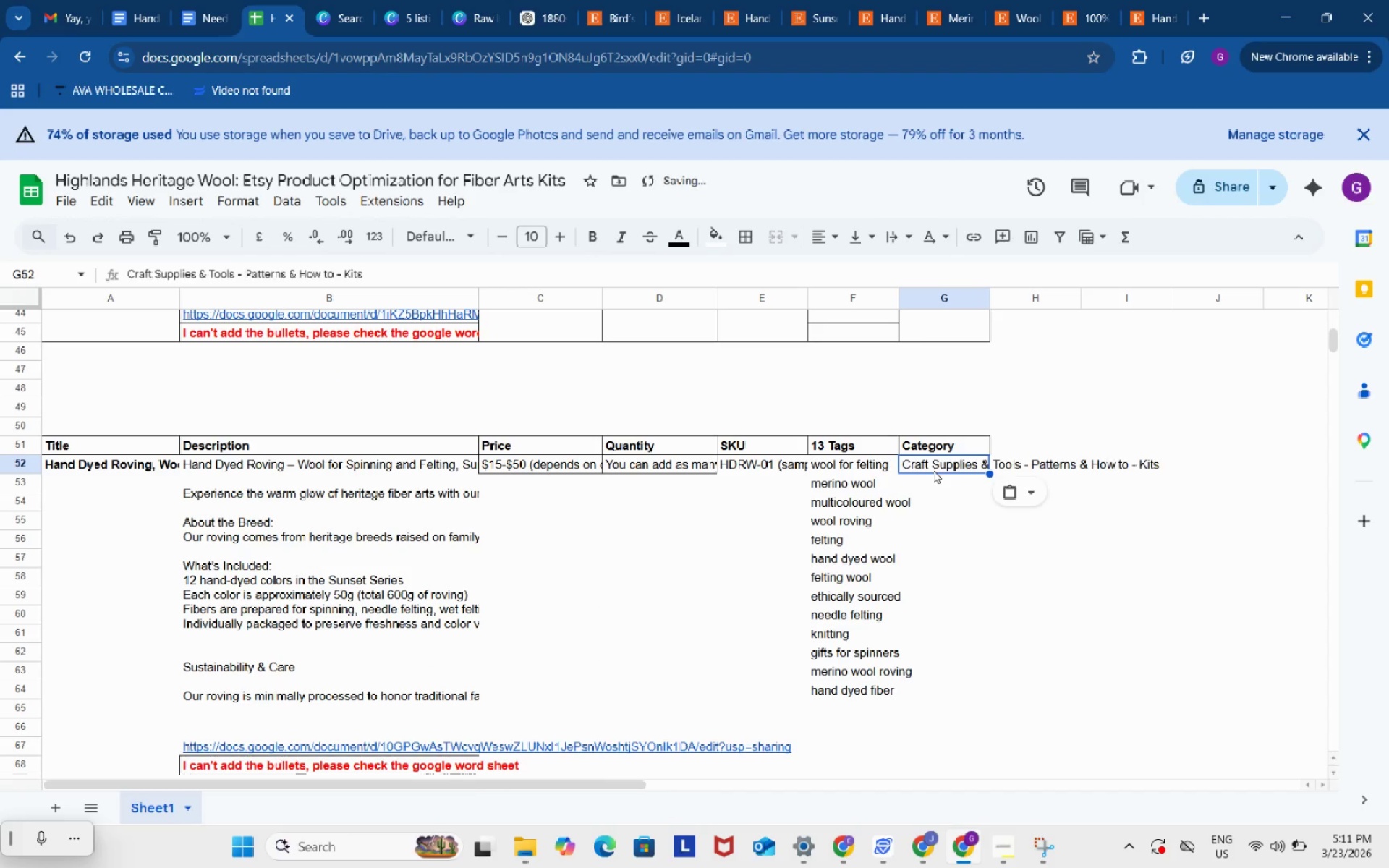 
key(Control+V)
 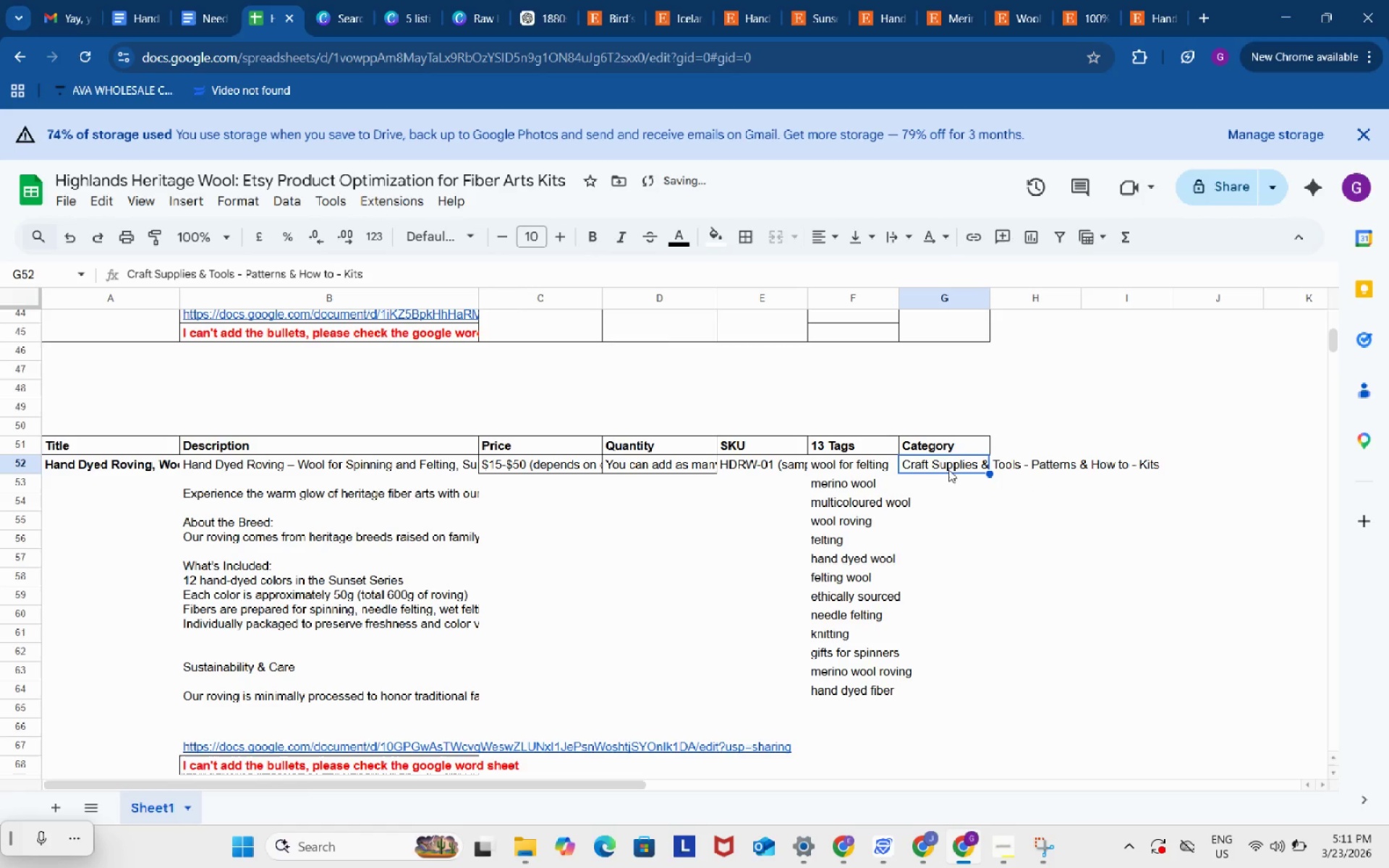 
double_click([948, 469])
 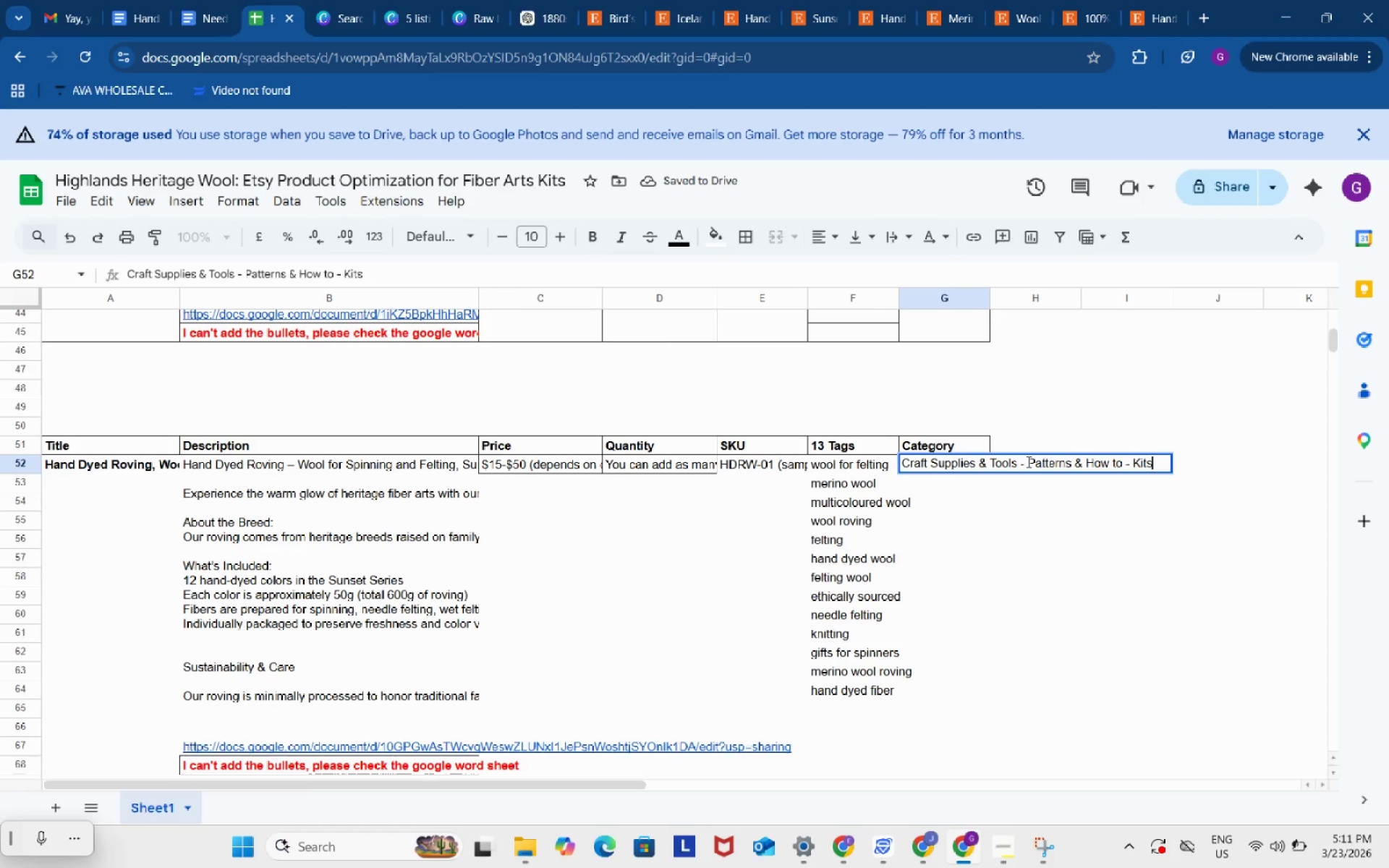 
left_click_drag(start_coordinate=[1027, 461], to_coordinate=[1158, 467])
 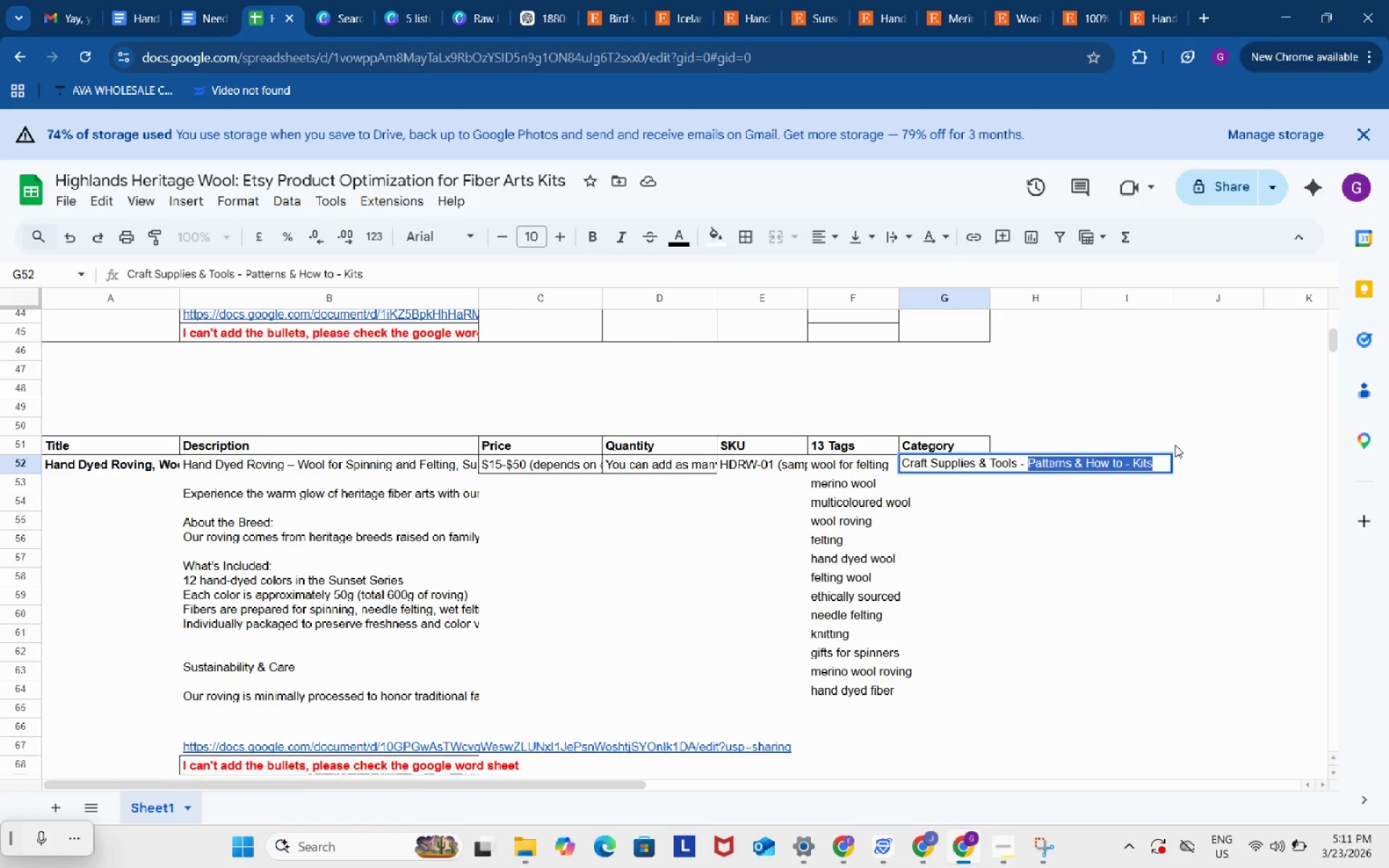 
type(Yarn & Fiber - )
 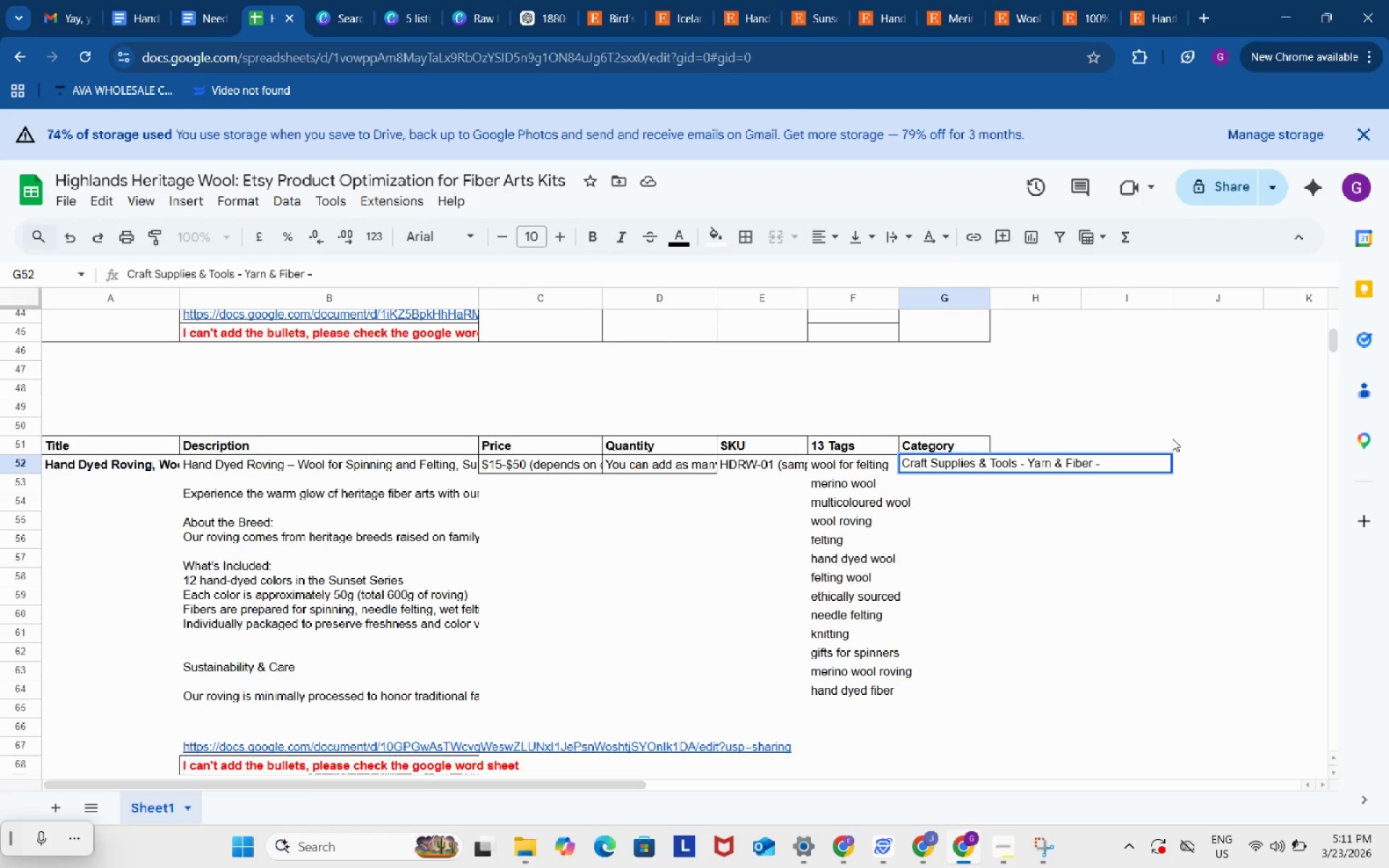 
type(Roving)
 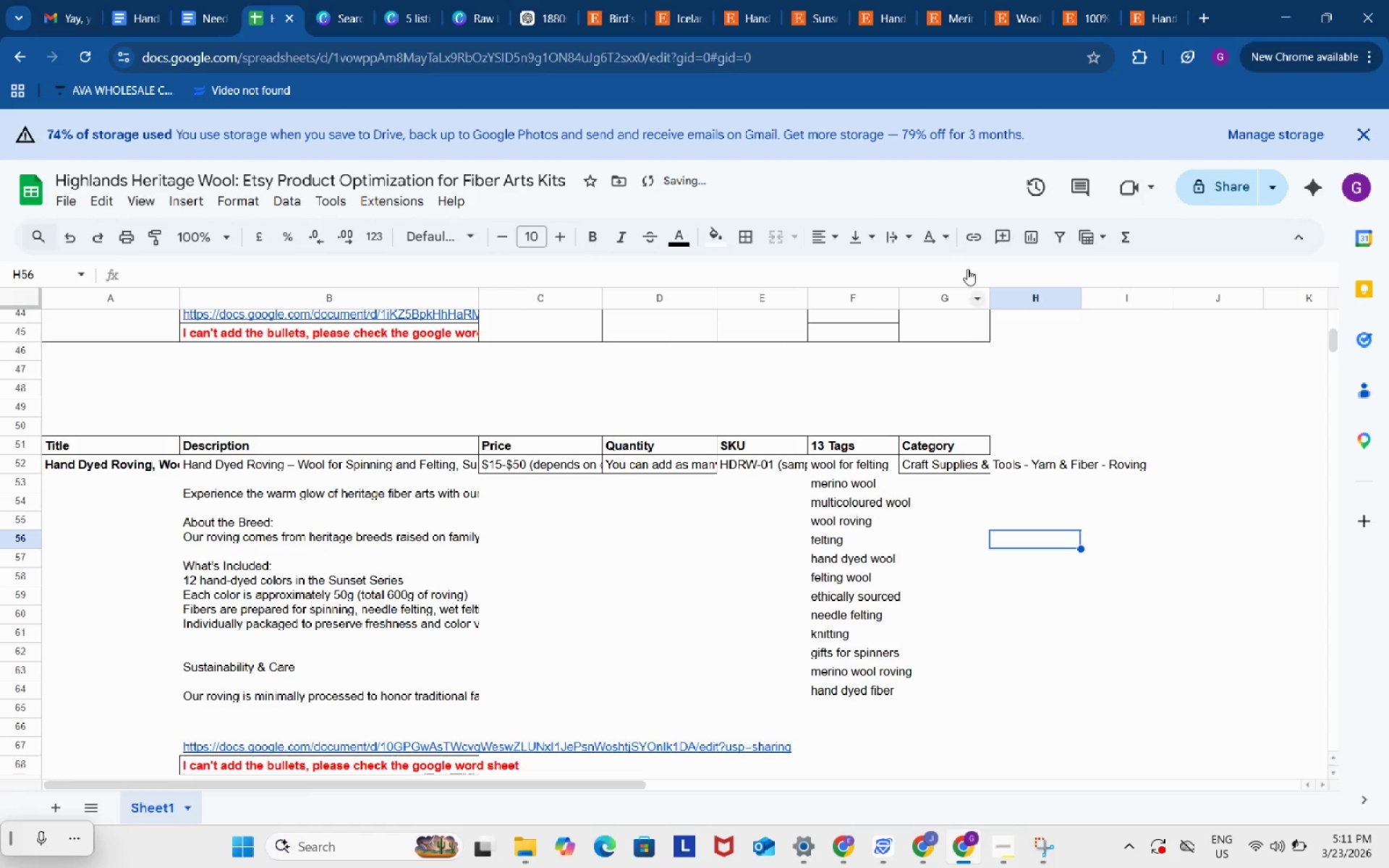 
left_click([952, 10])
 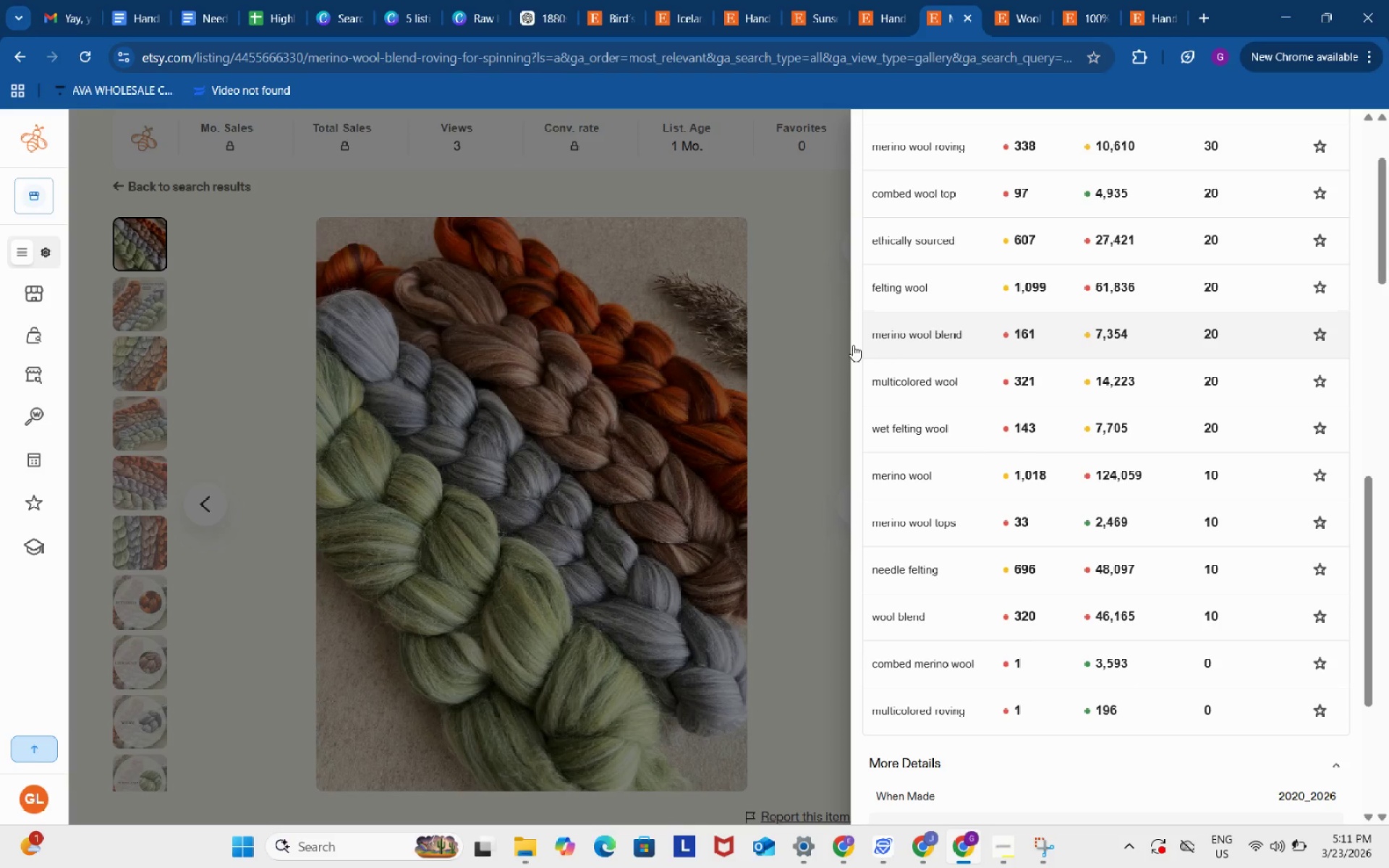 
left_click([790, 336])
 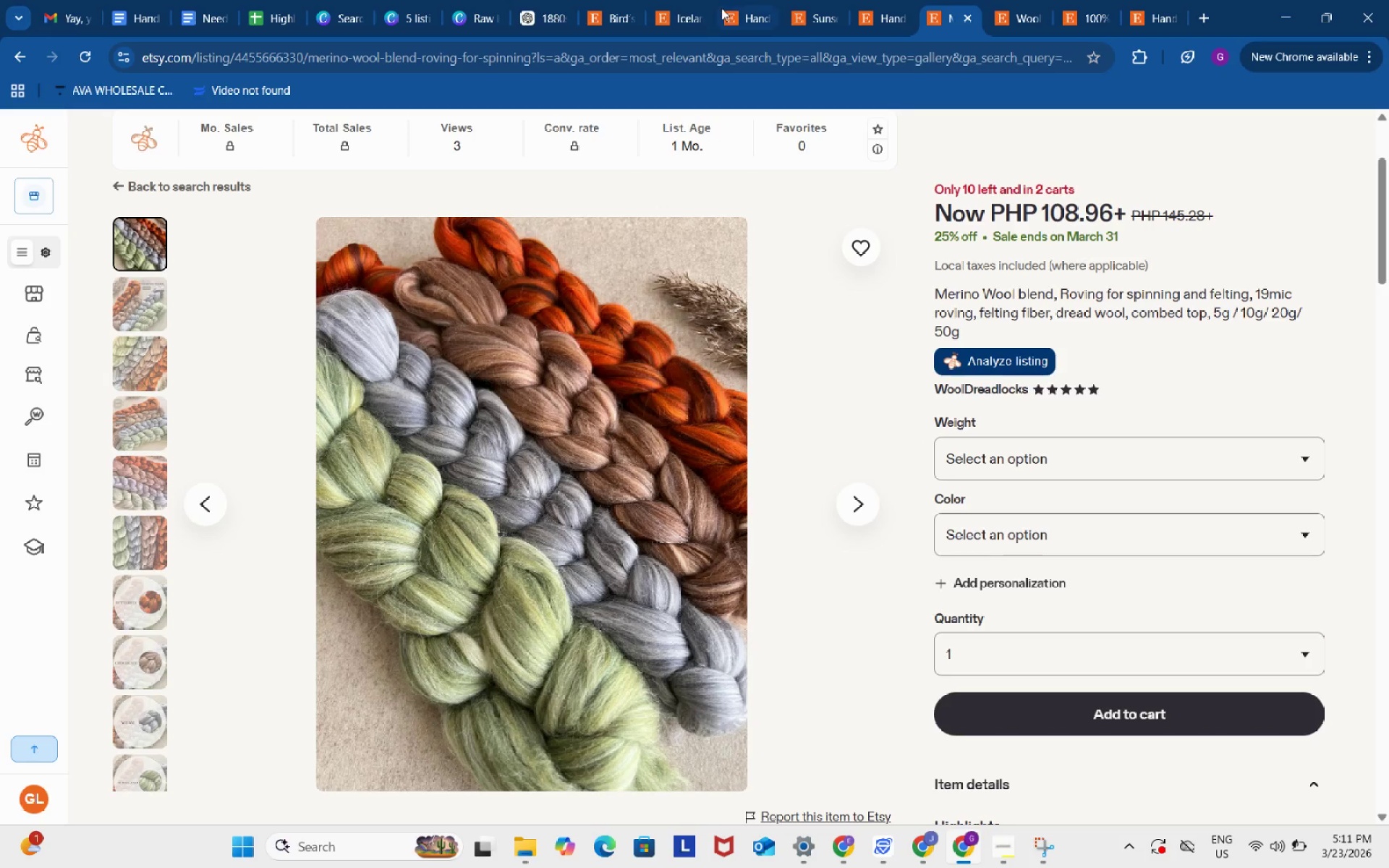 
left_click([758, 0])
 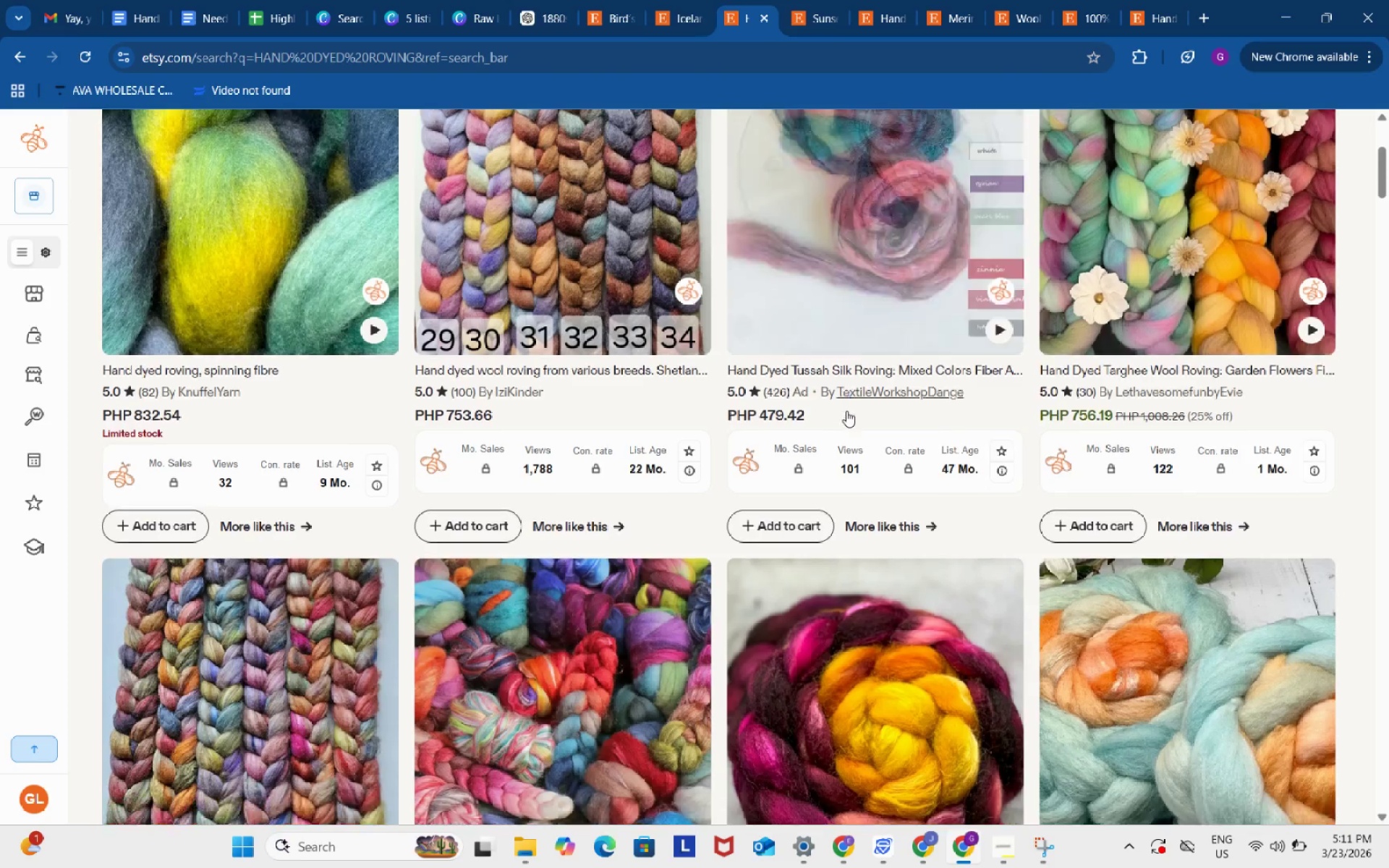 
scroll: coordinate [846, 411], scroll_direction: down, amount: 5.0
 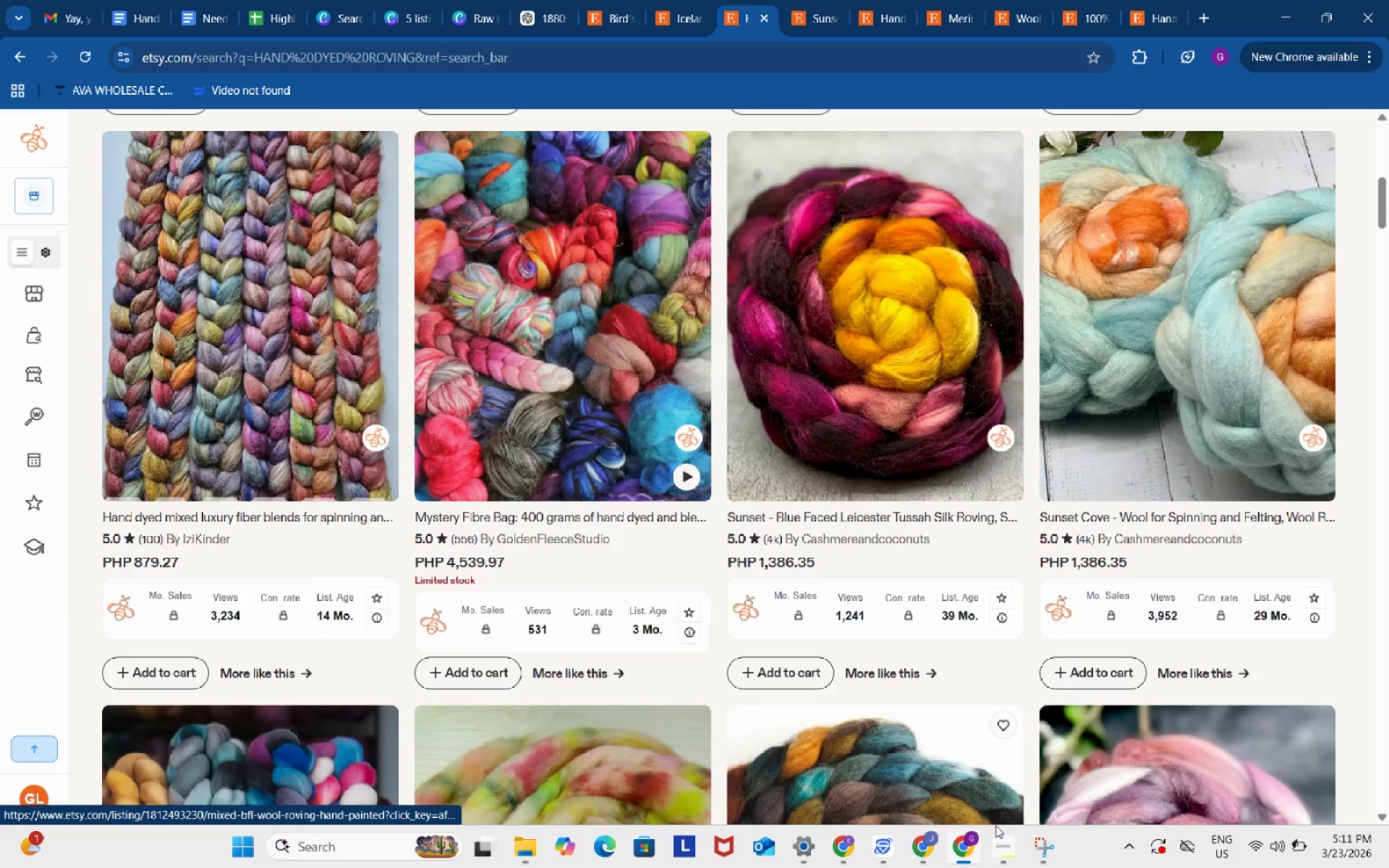 
left_click([1001, 839])